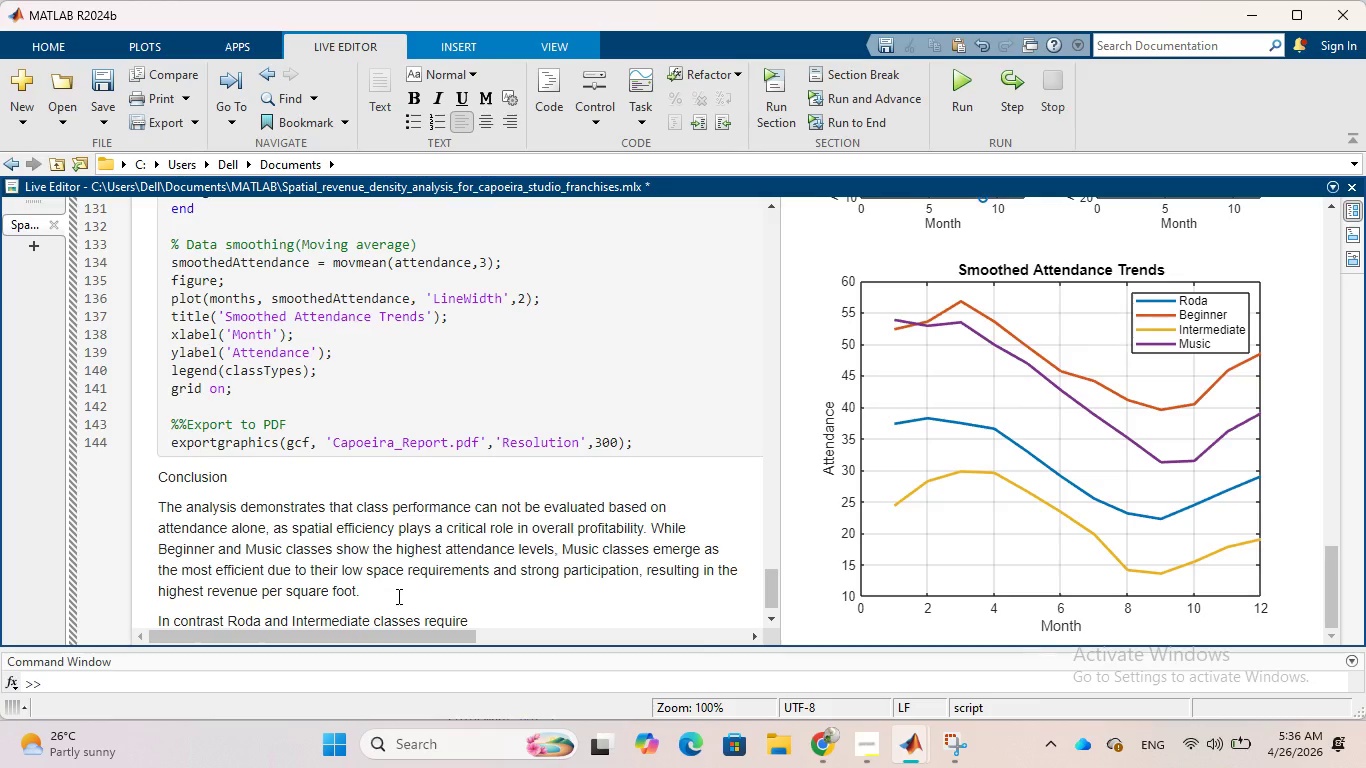 
type( largr areas)
 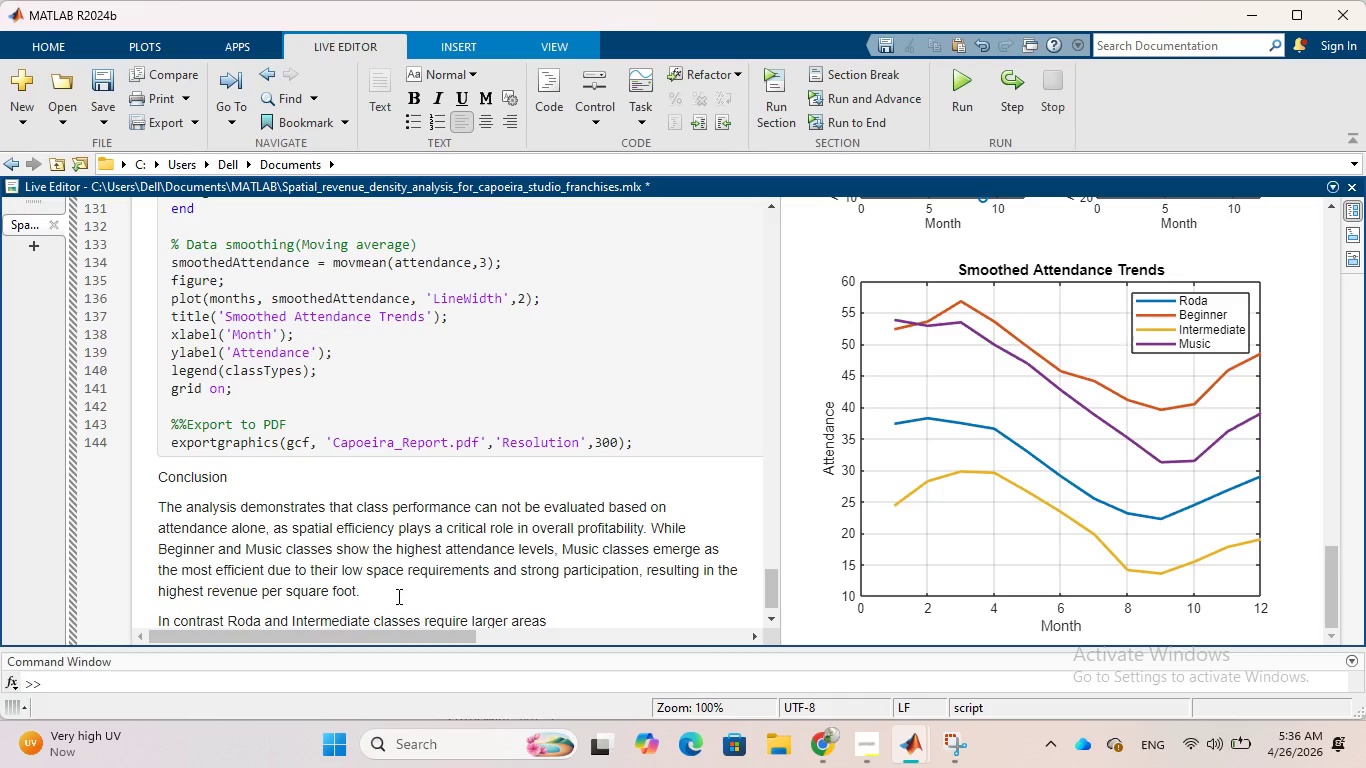 
wait(15.92)
 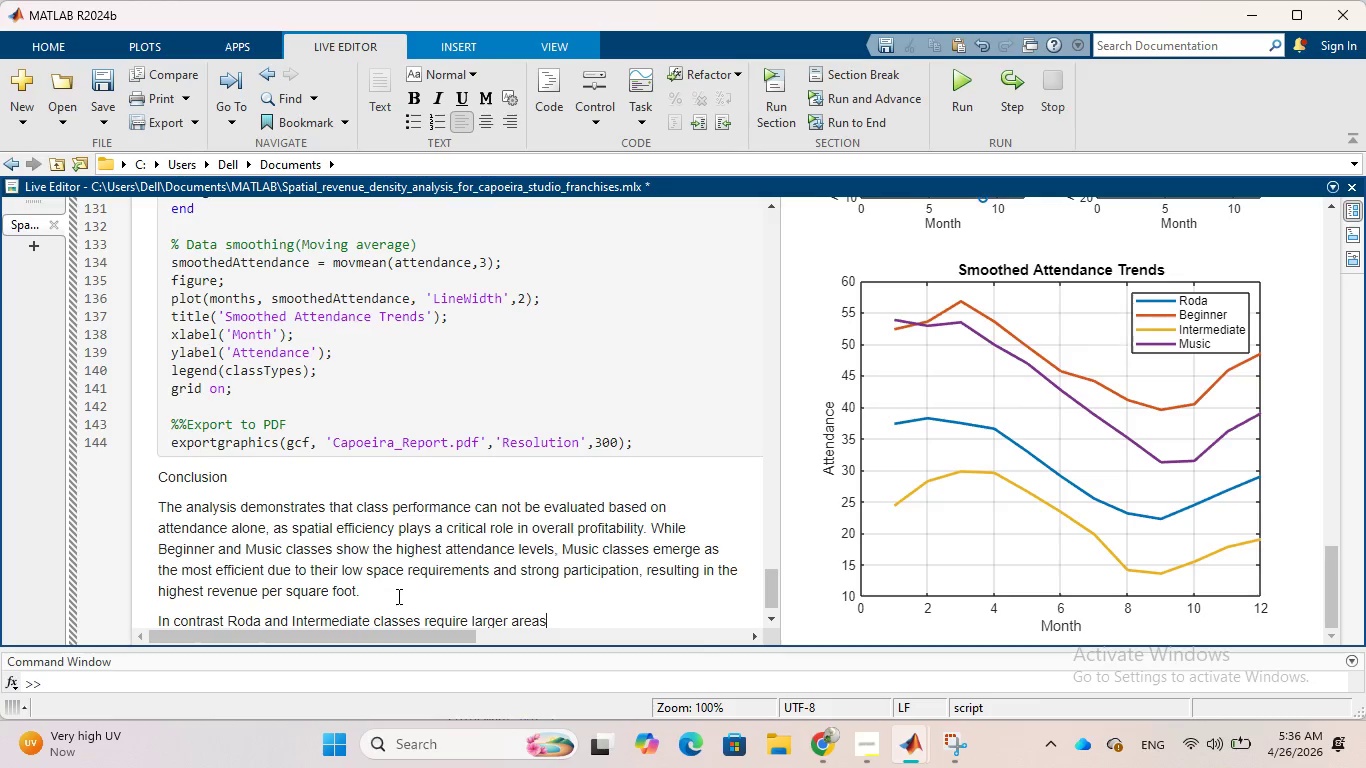 
type(, which reduc )
 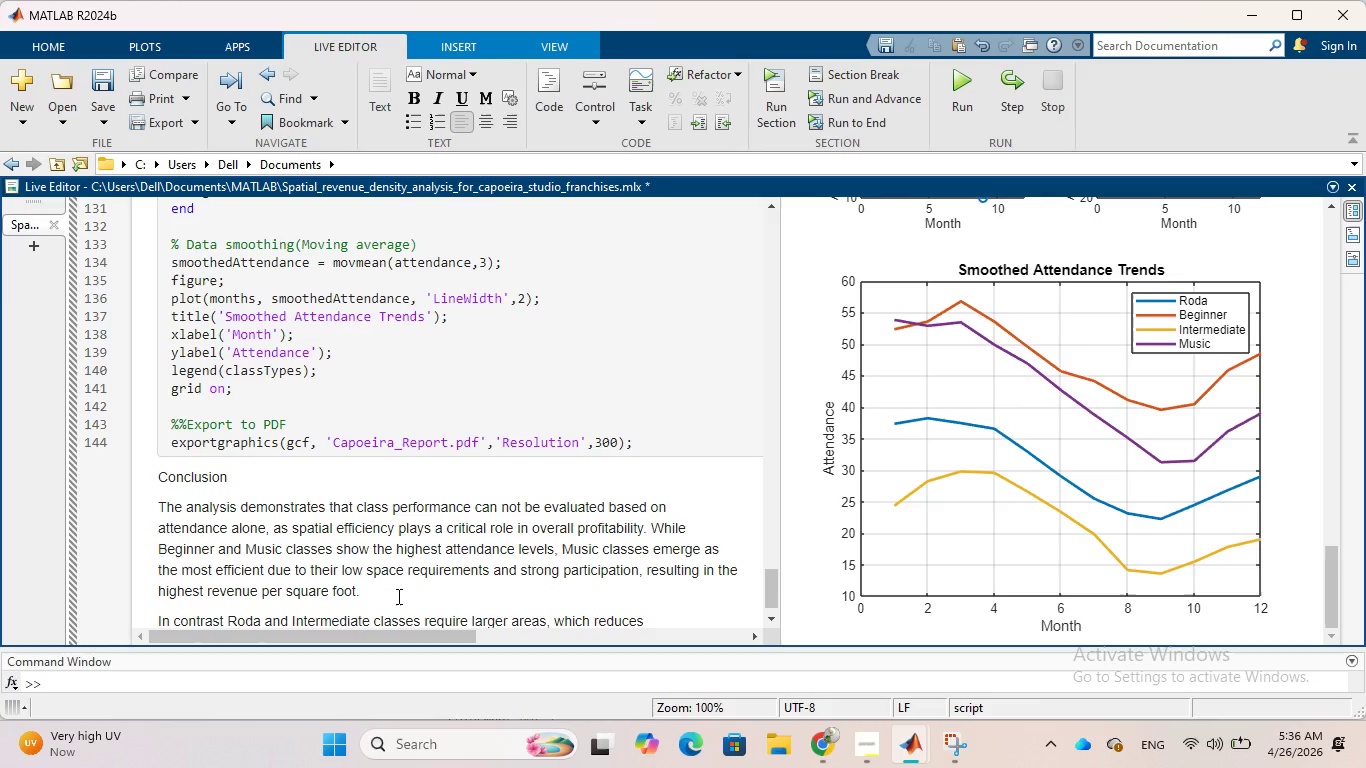 
hold_key(key=S, duration=0.36)
 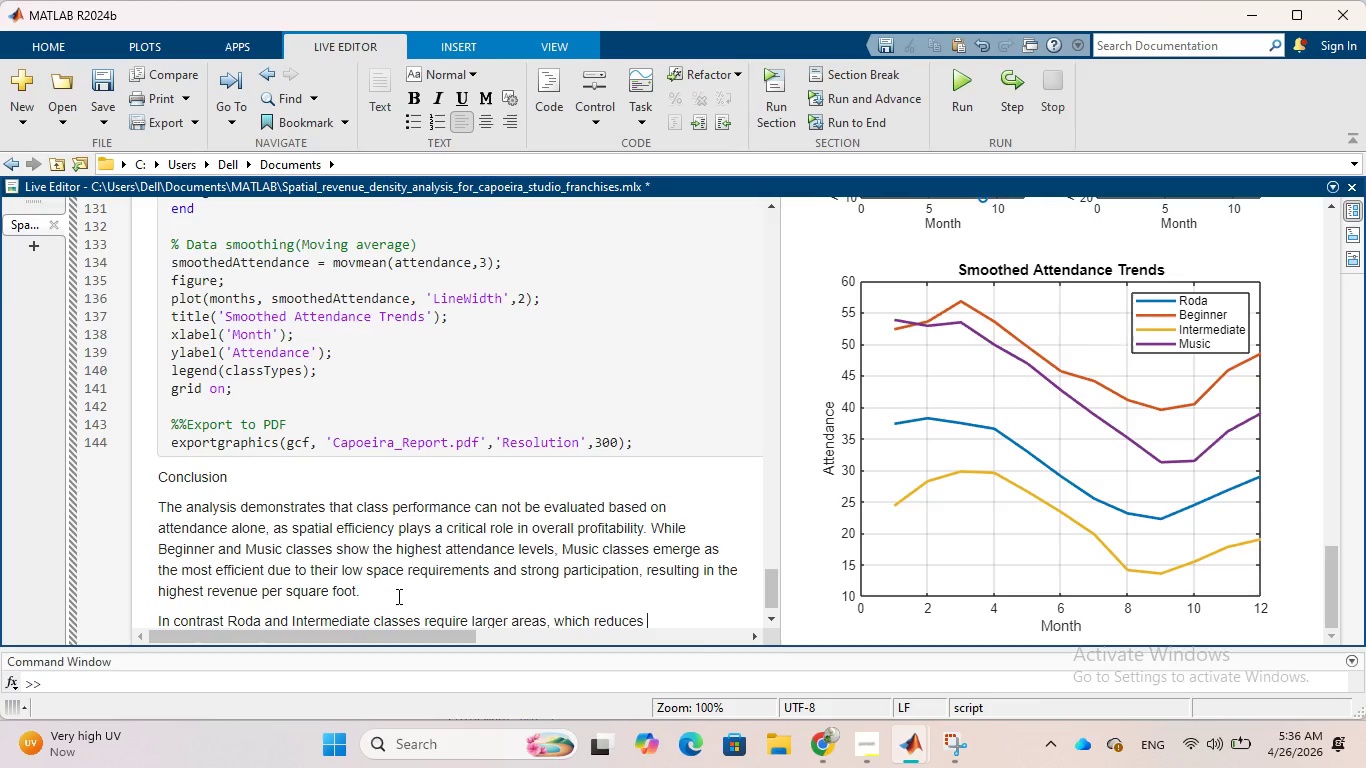 
wait(9.98)
 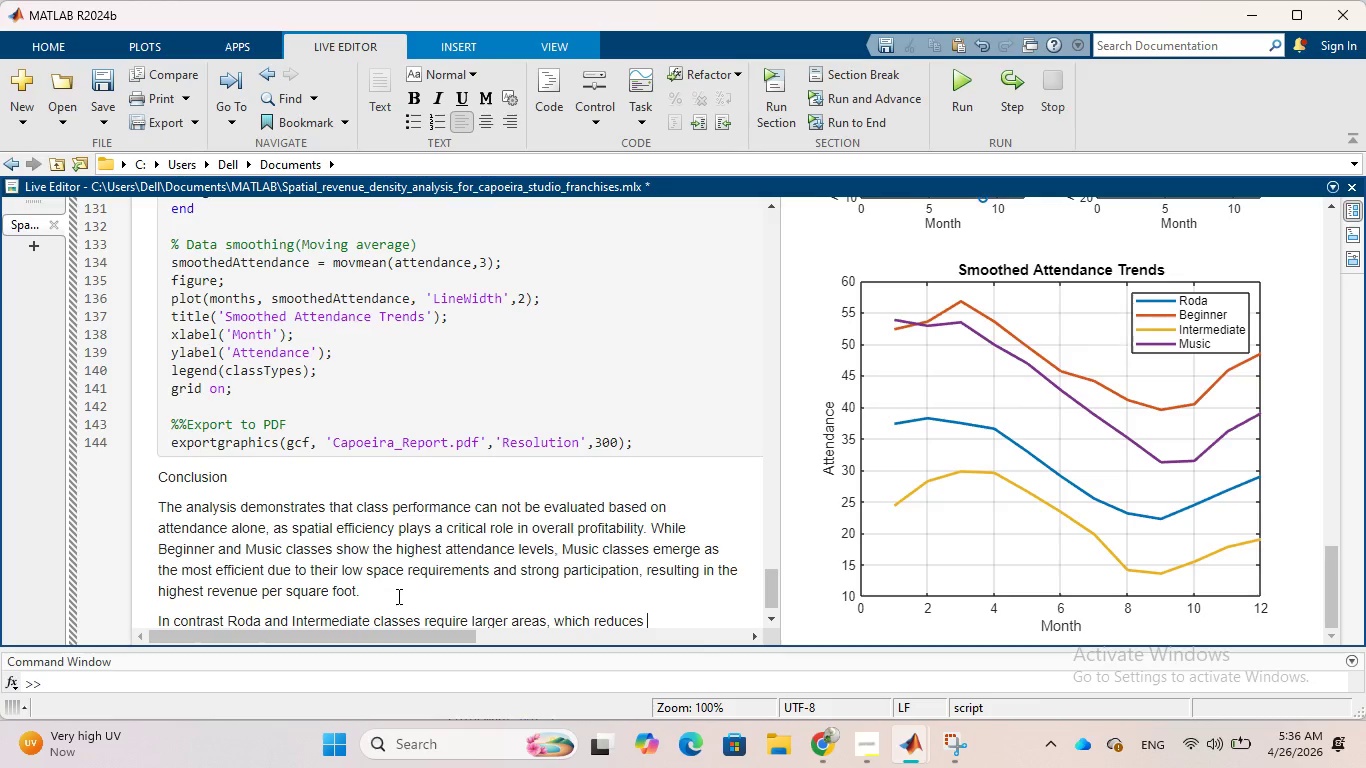 
type(theri)
key(Backspace)
key(Backspace)
type(ir revenue efficiency)
 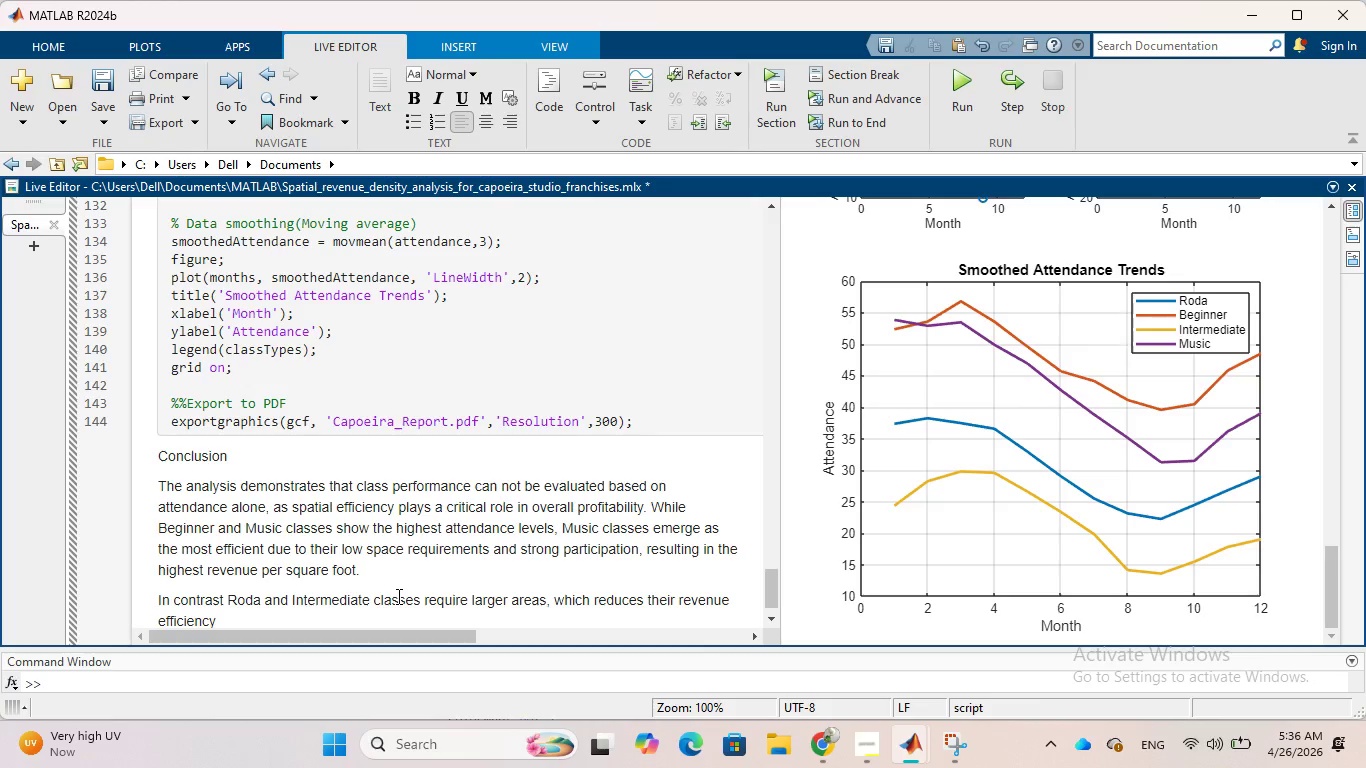 
wait(10.59)
 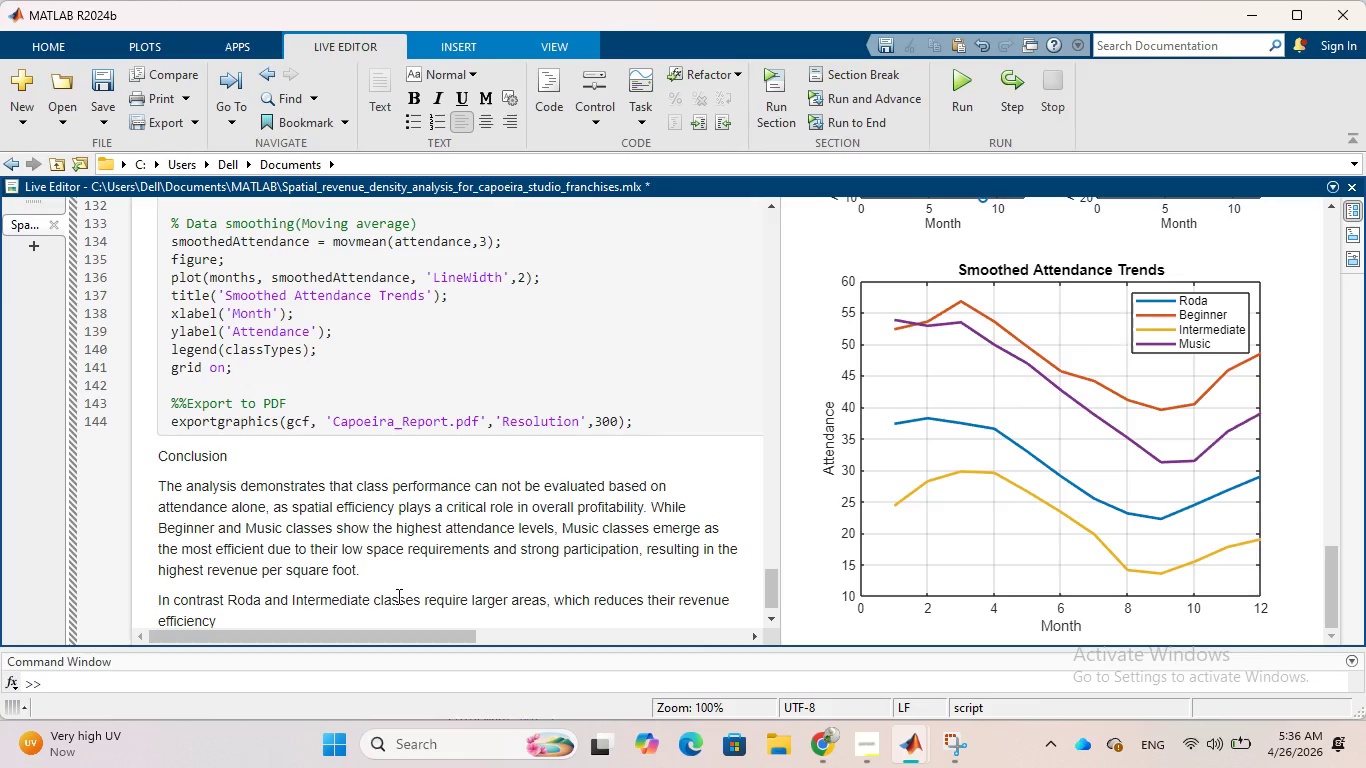 
type( espite moderat atendane levls)
key(Backspace)
key(Backspace)
key(Backspace)
type(els)
 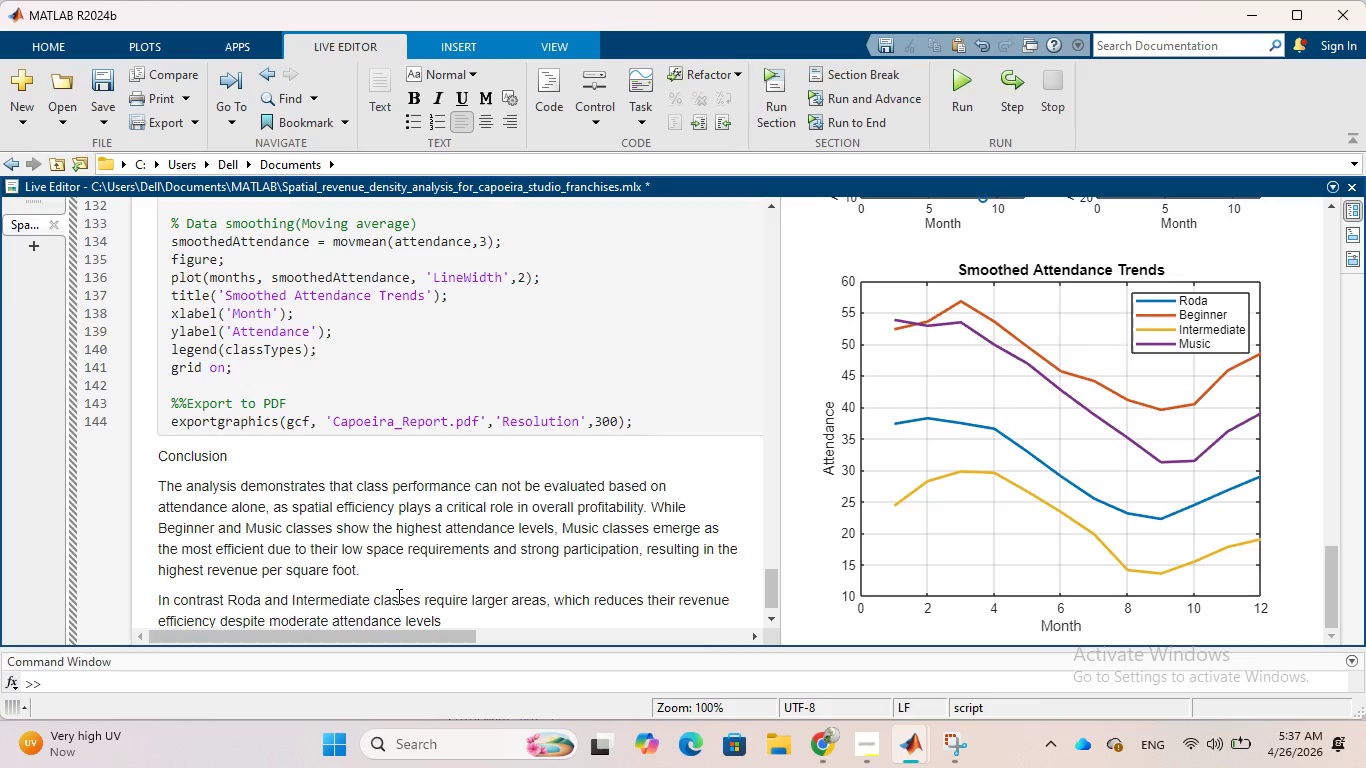 
hold_key(key=C, duration=0.33)
 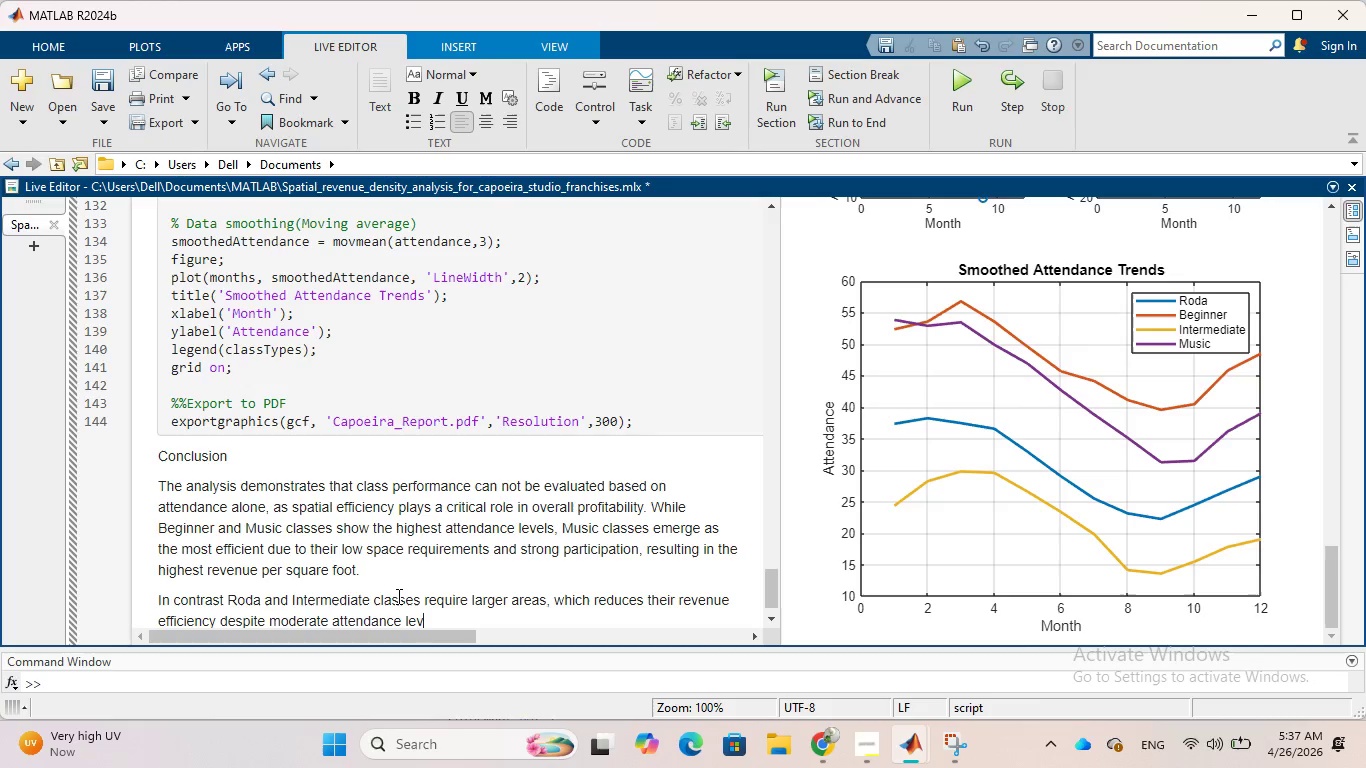 
wait(13.45)
 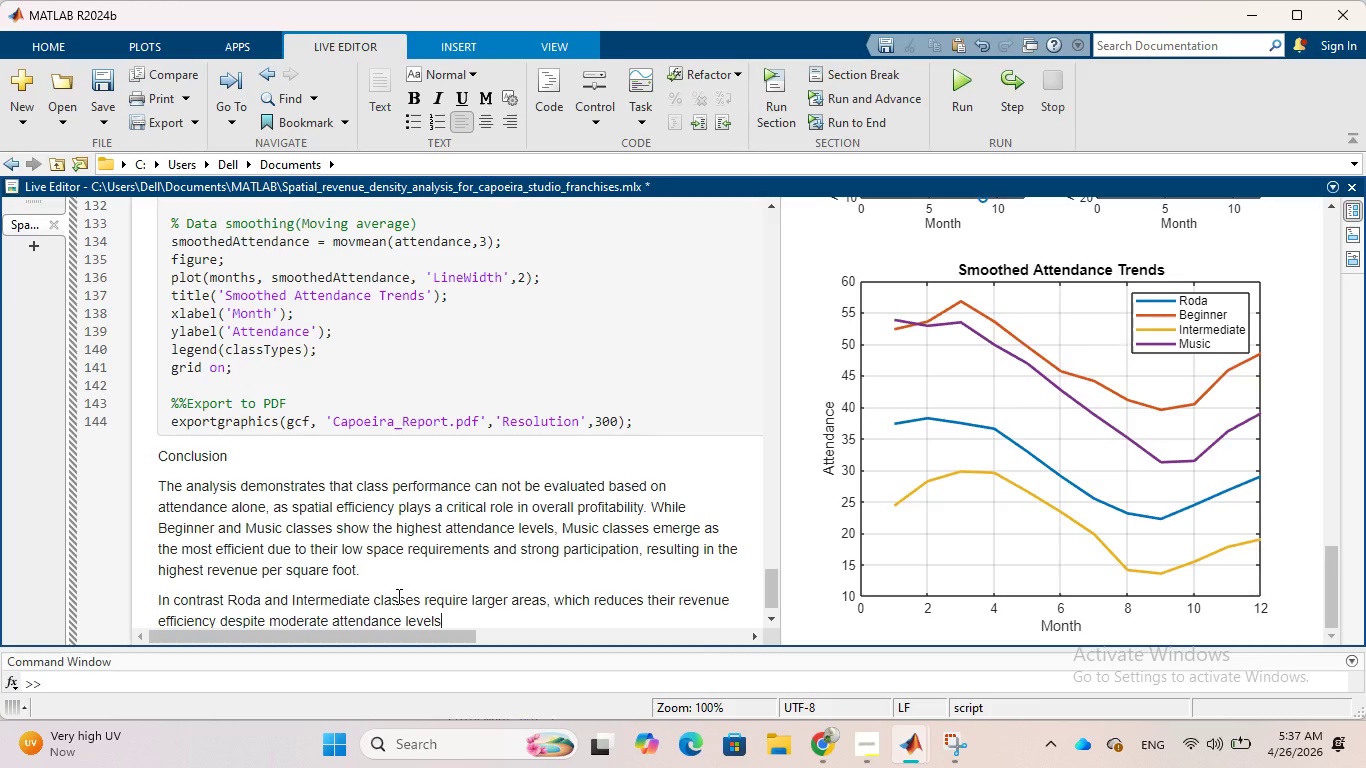 
type(. This indicats that lare )
key(Backspace)
key(Backspace)
key(Backspace)
type(g )
 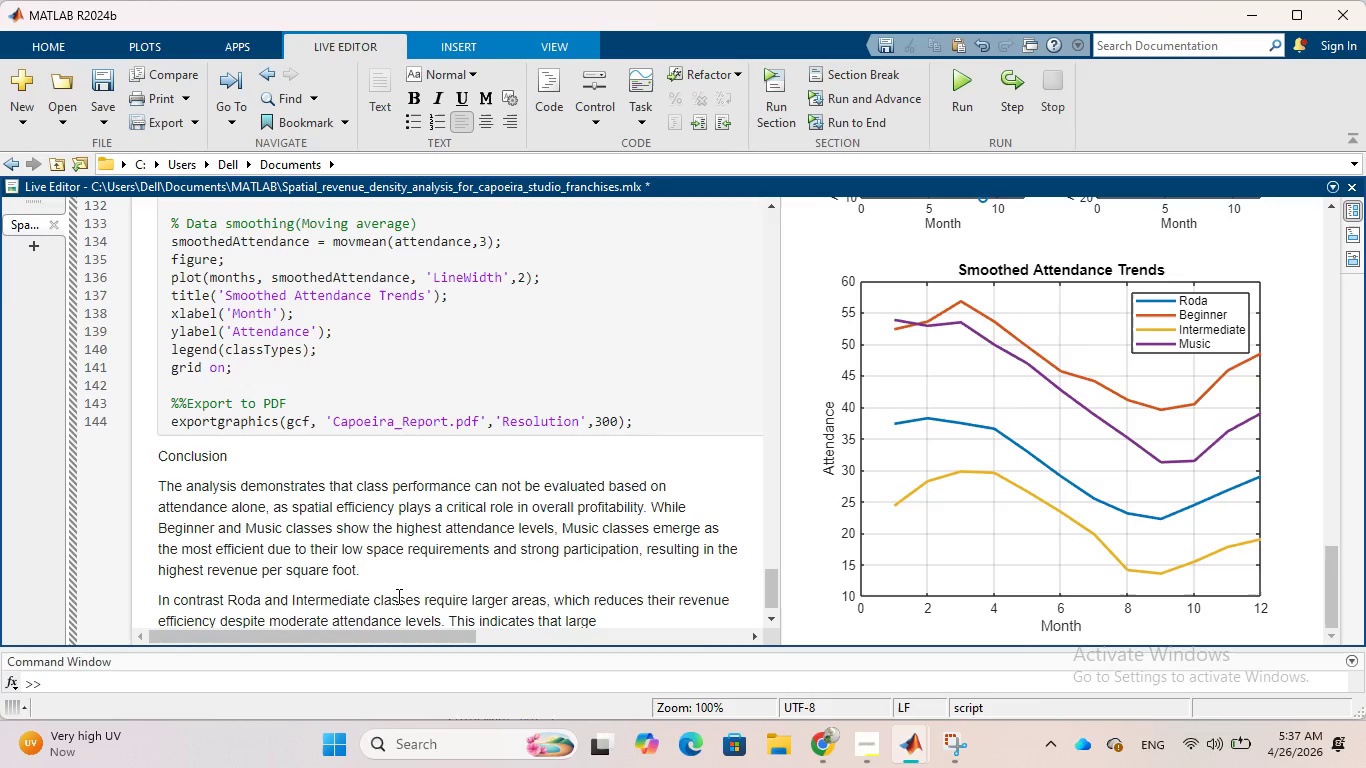 
hold_key(key=F, duration=0.31)
 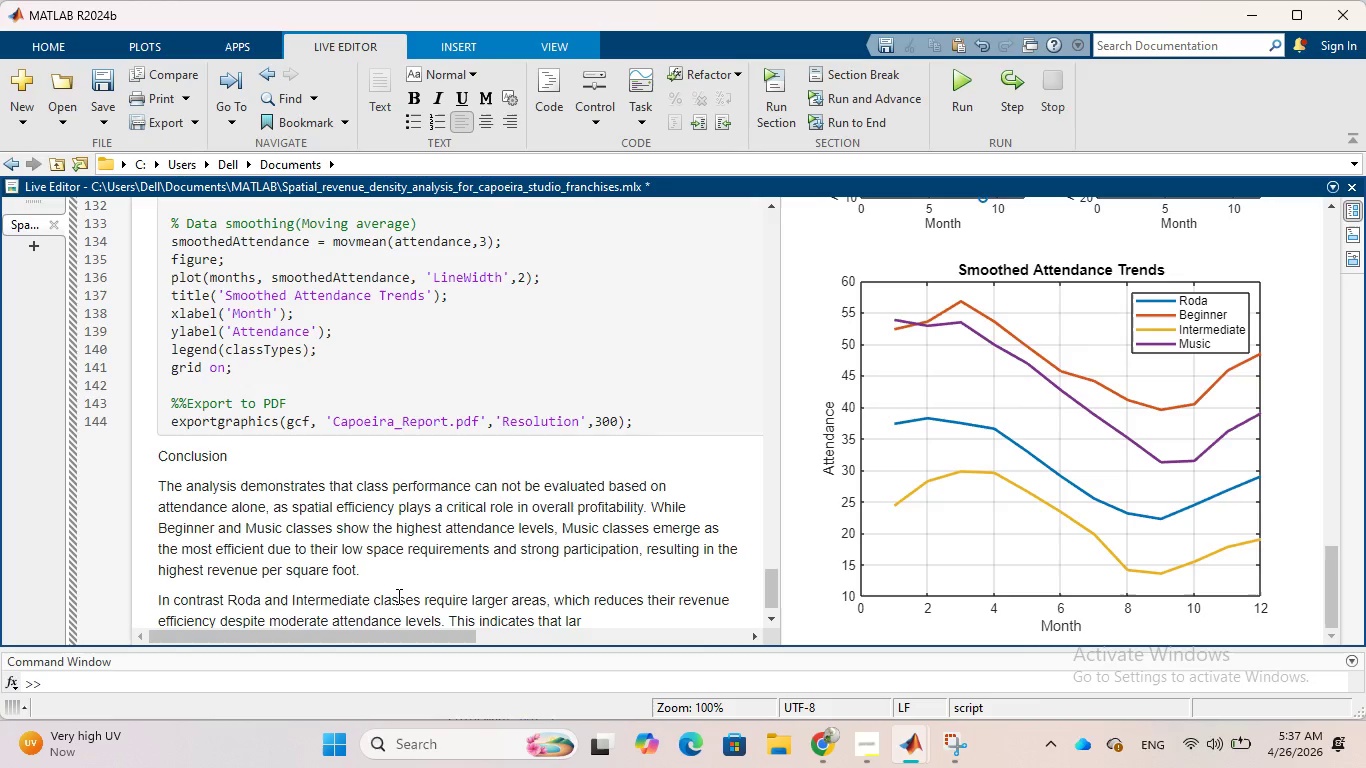 
hold_key(key=E, duration=0.33)
 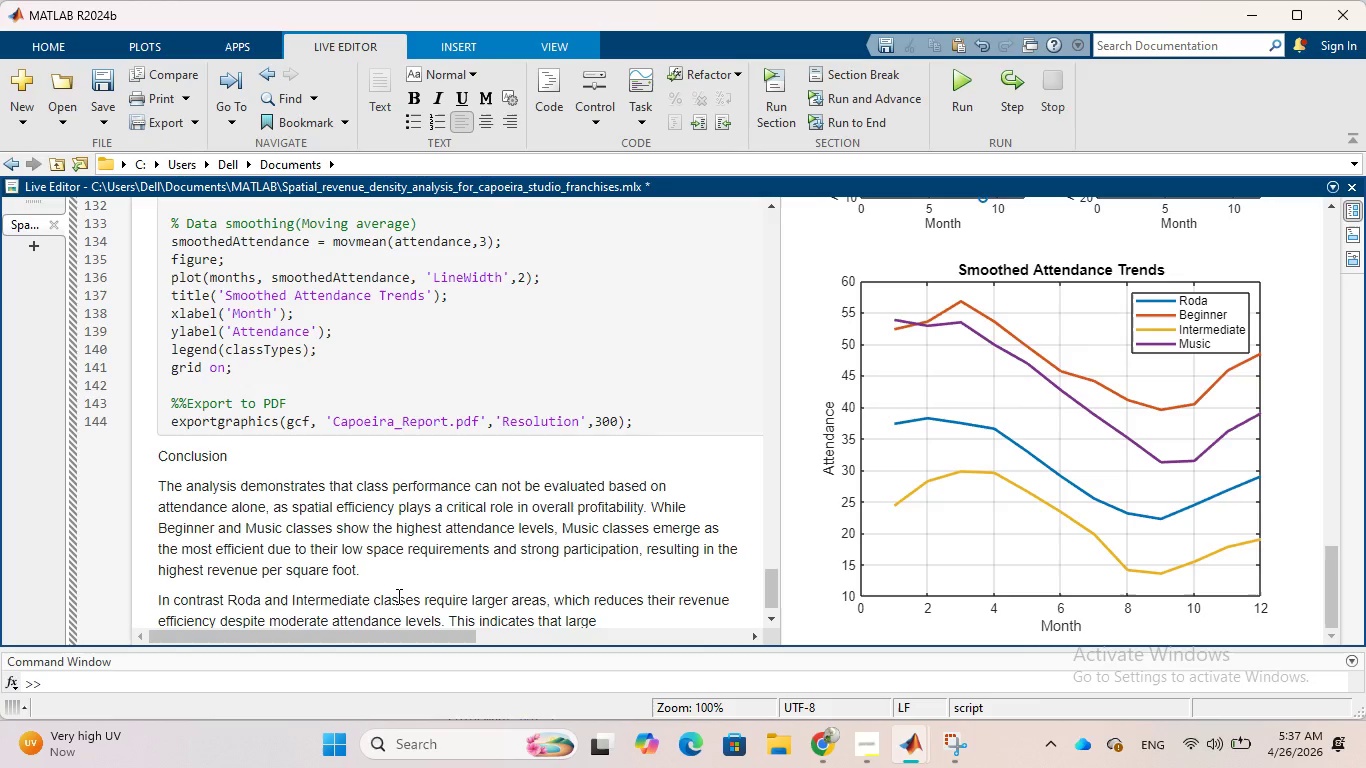 
wait(9.09)
 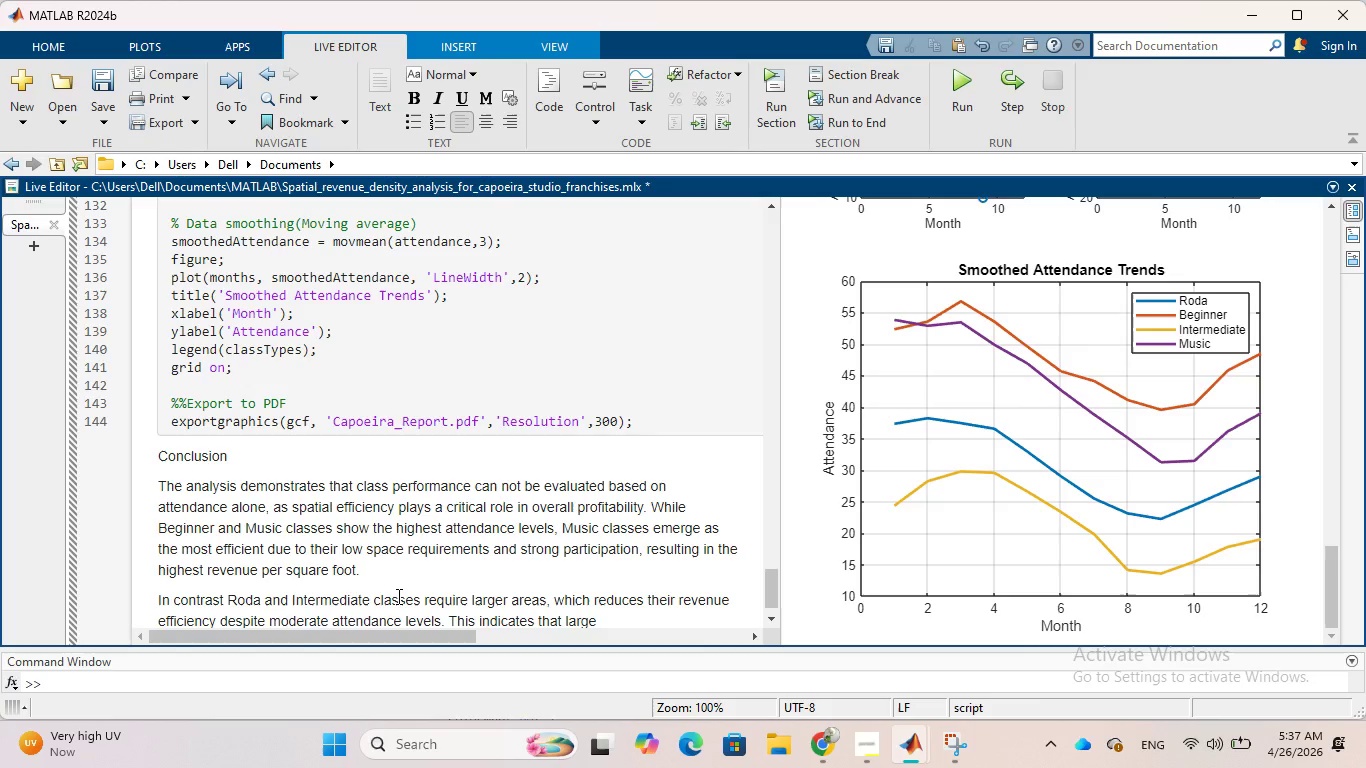 
key(Backspace)
type(, high capacity clases)
 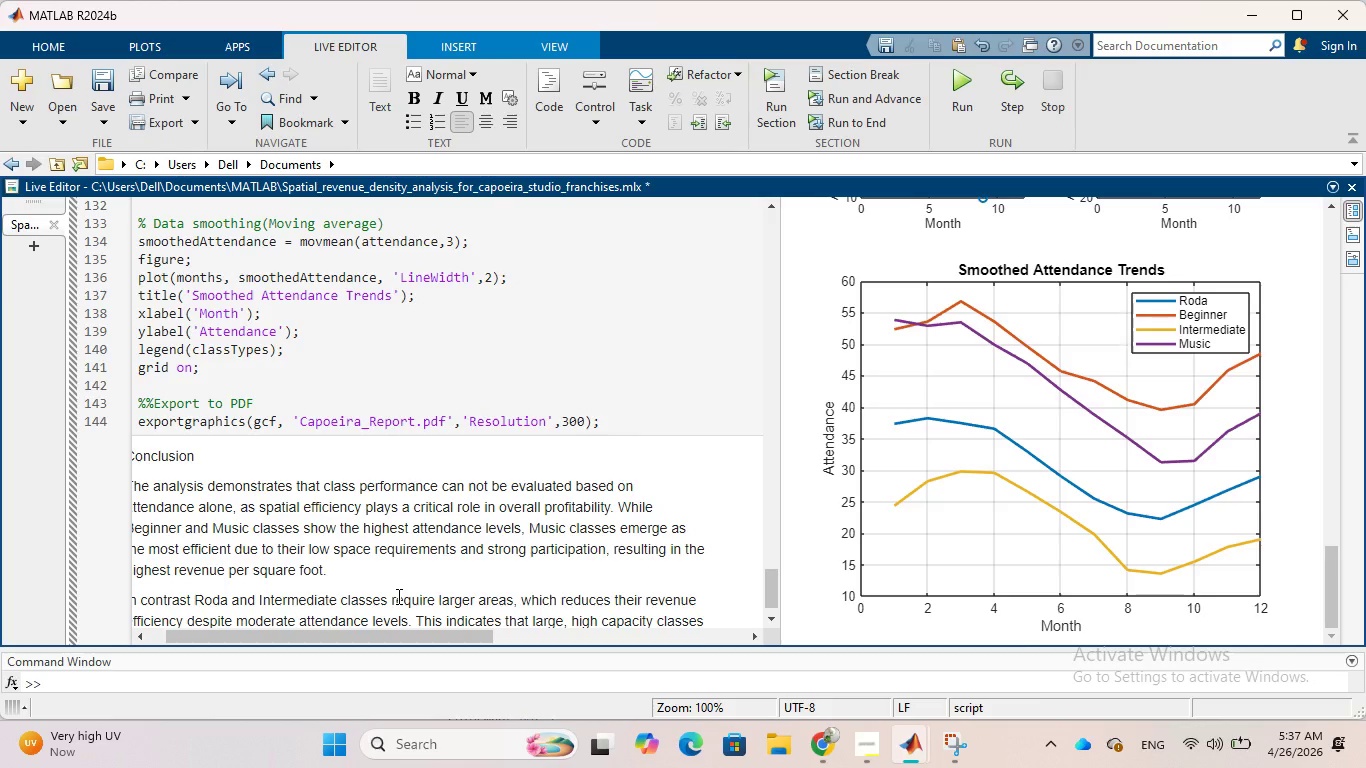 
wait(13.47)
 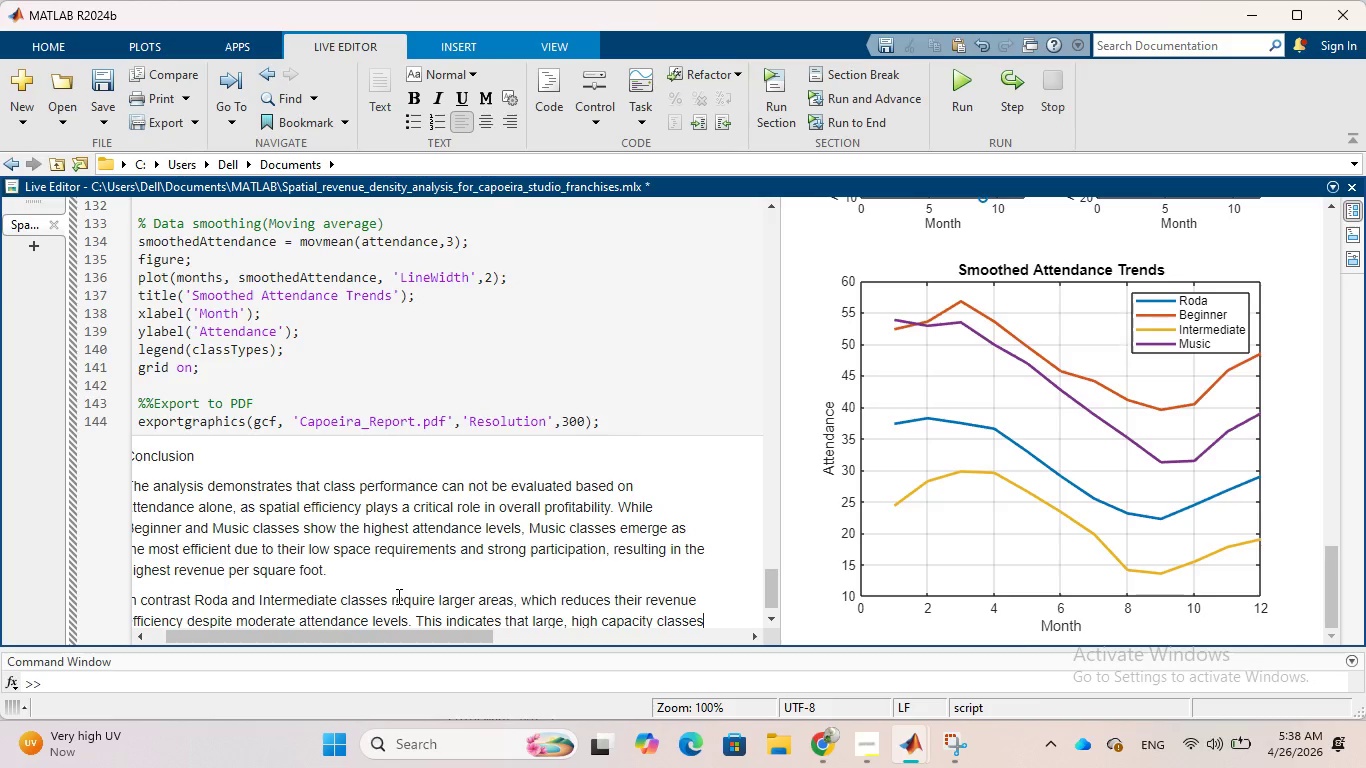 
type( do not always )
 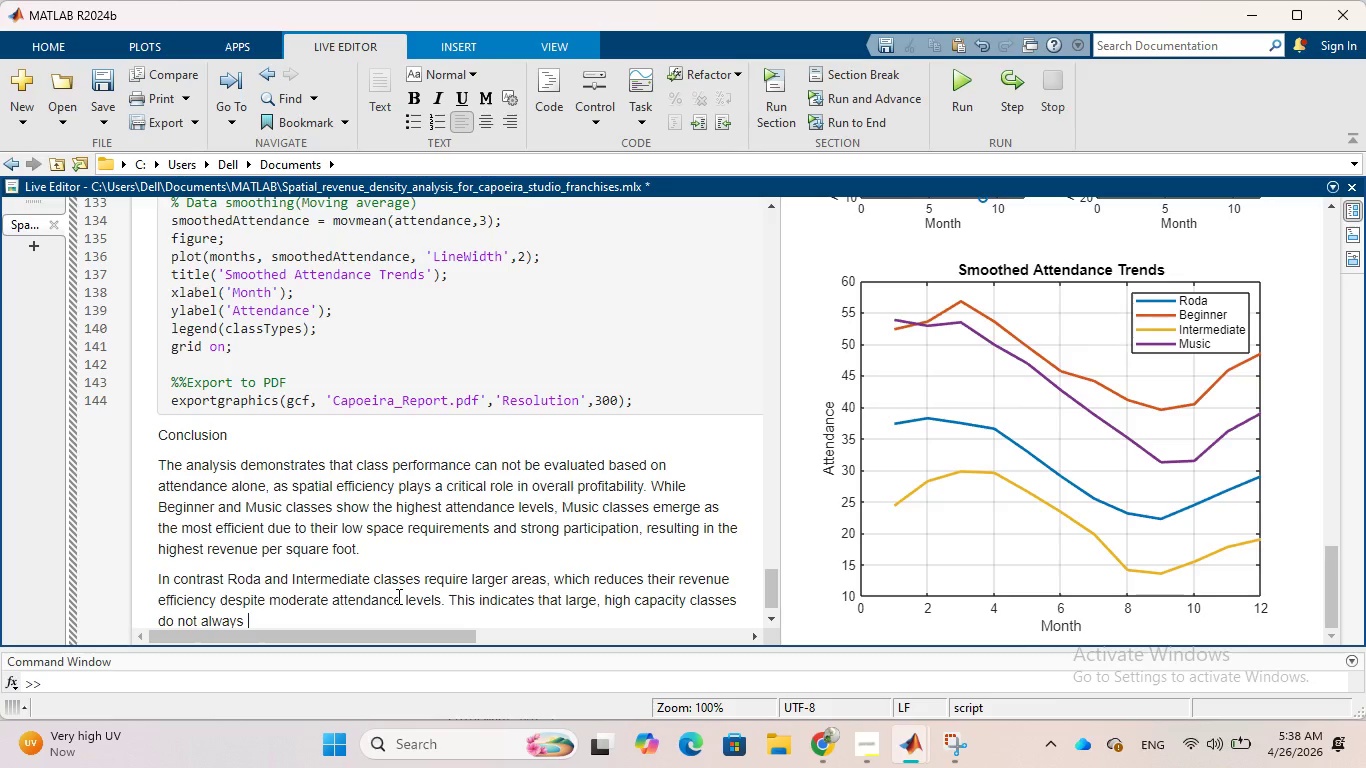 
wait(6.67)
 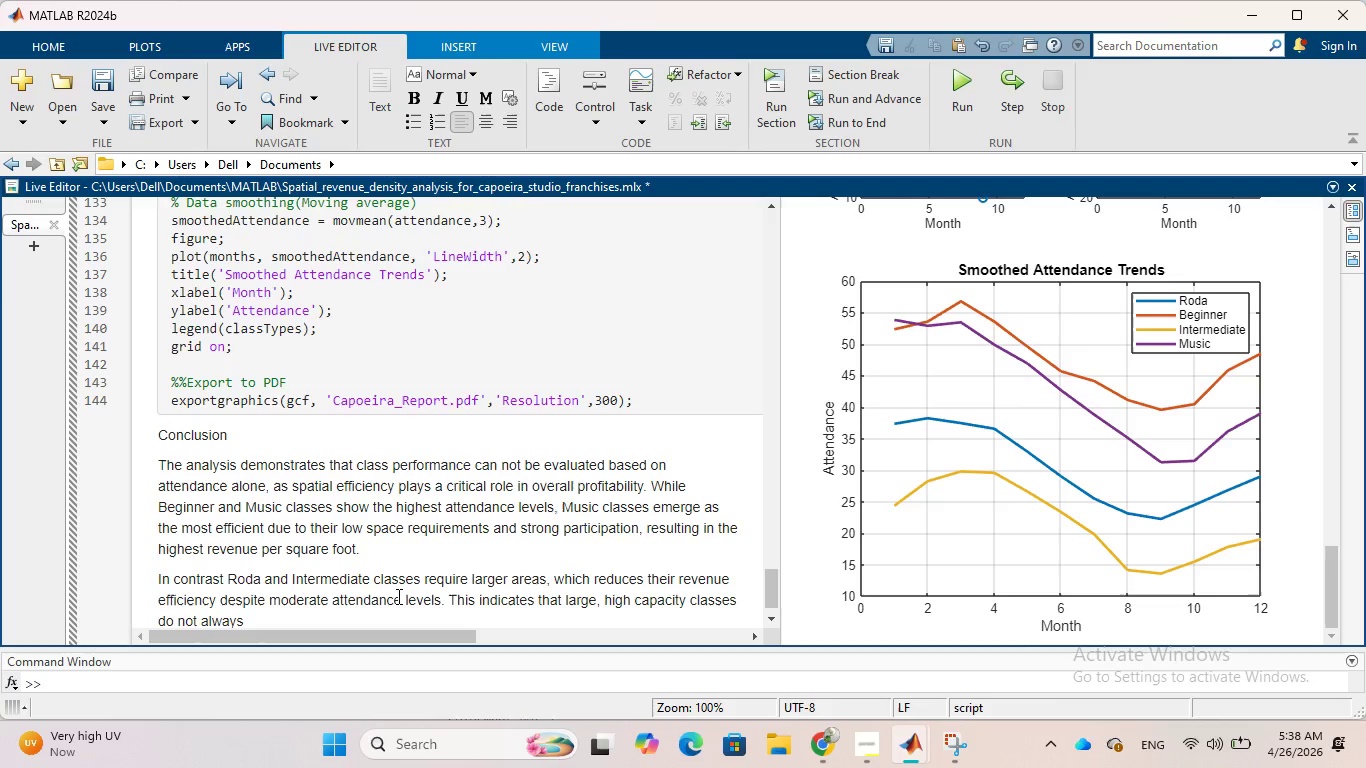 
type(provie ebest)
 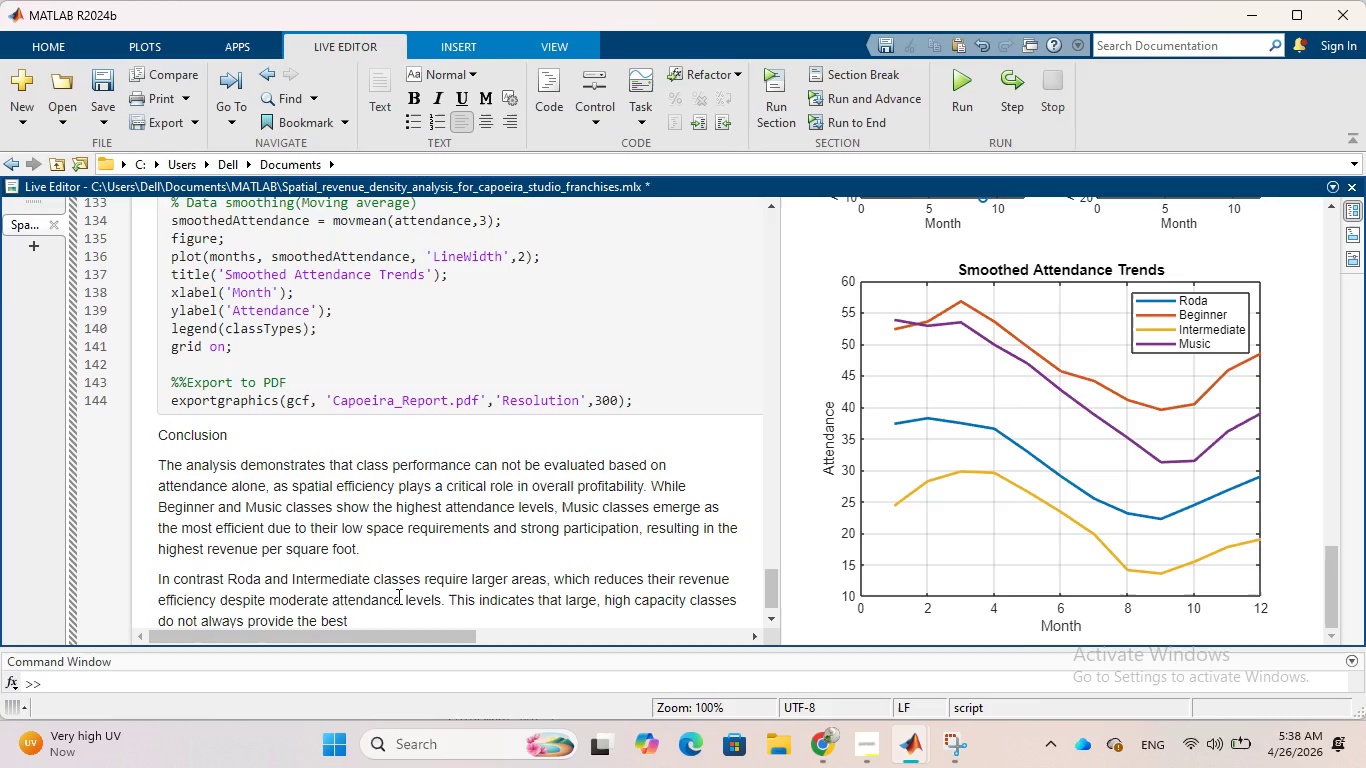 
hold_key(key=D, duration=0.33)
 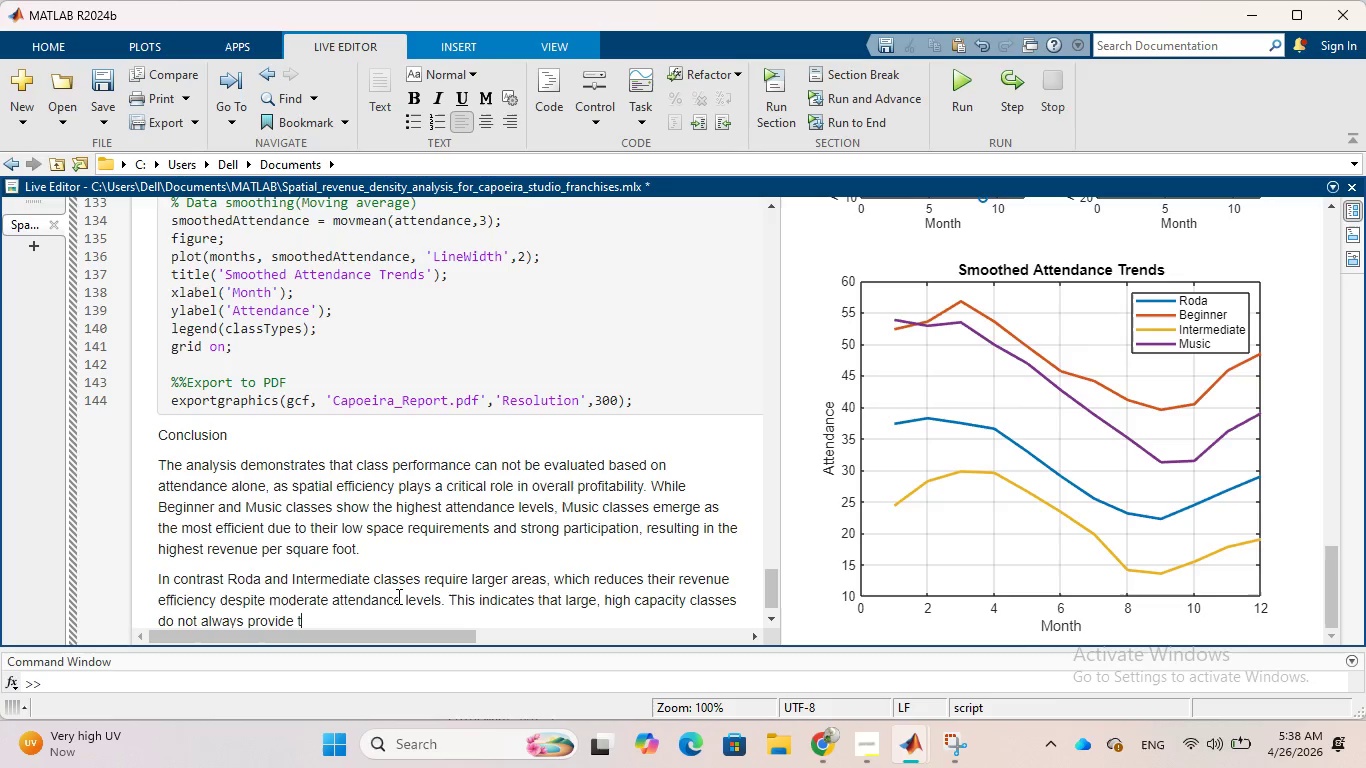 
hold_key(key=H, duration=0.33)
 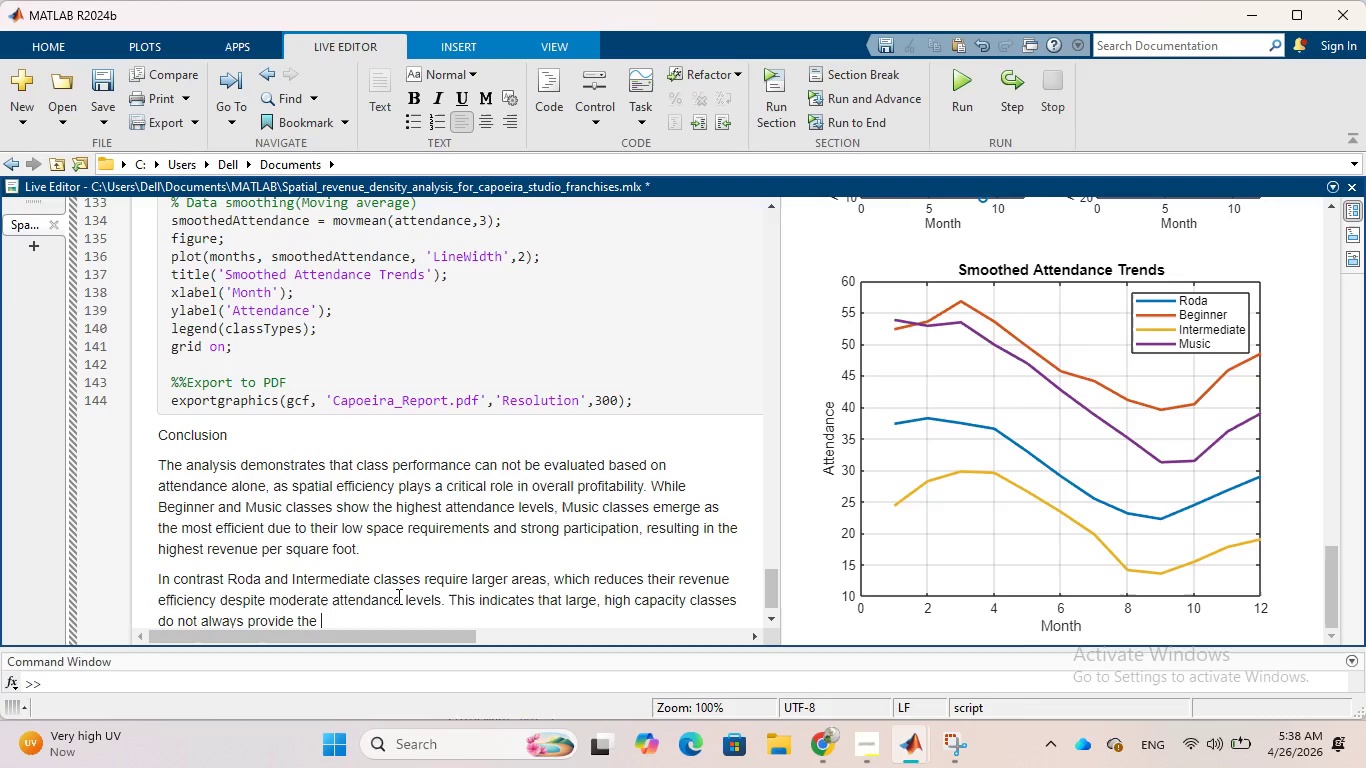 
type( return on spae)
 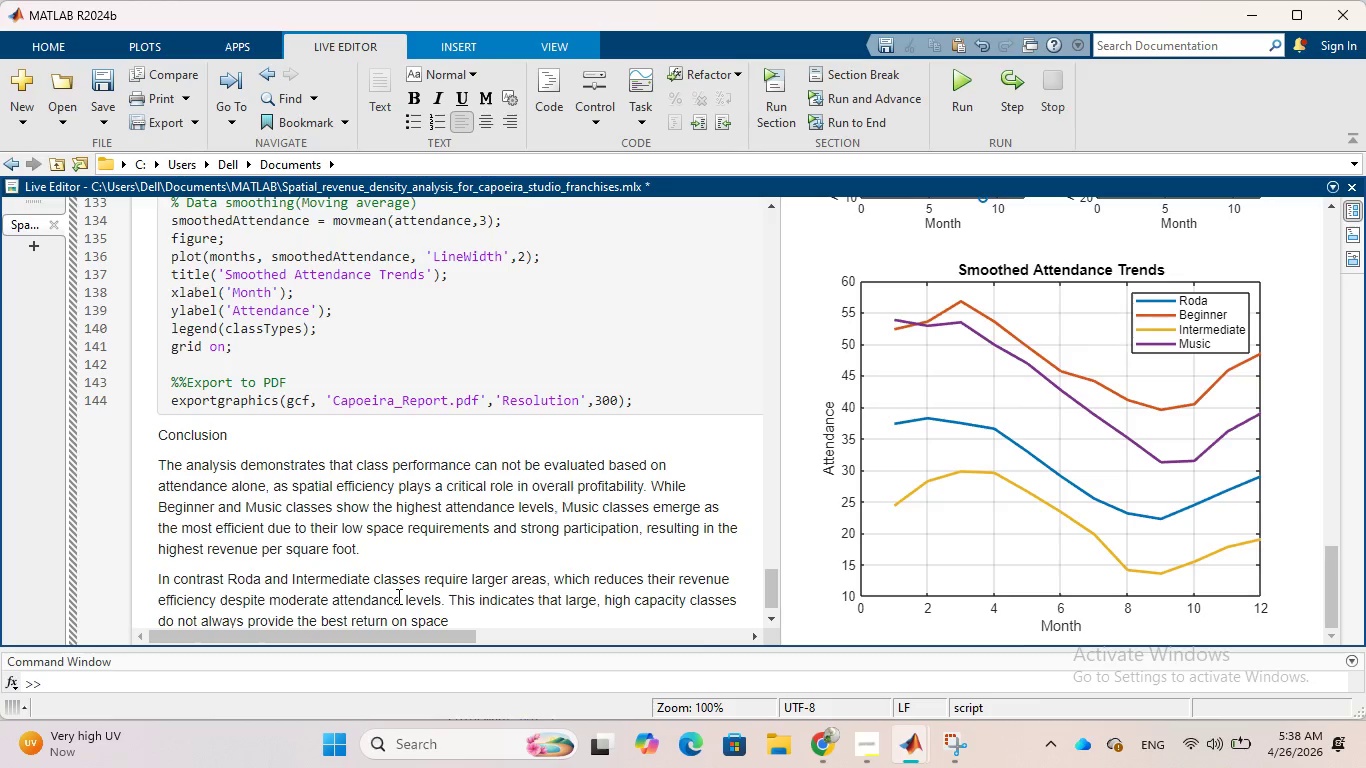 
hold_key(key=C, duration=0.34)
 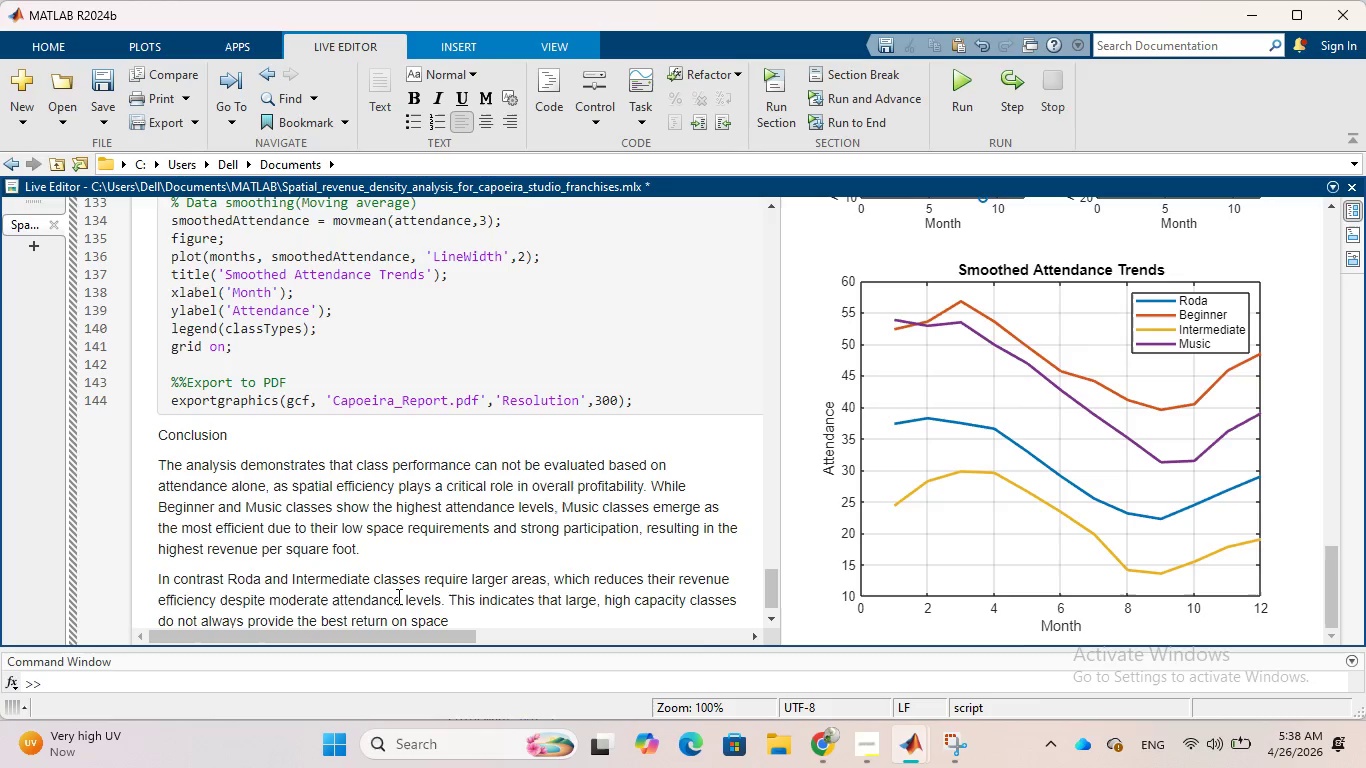 
wait(7.5)
 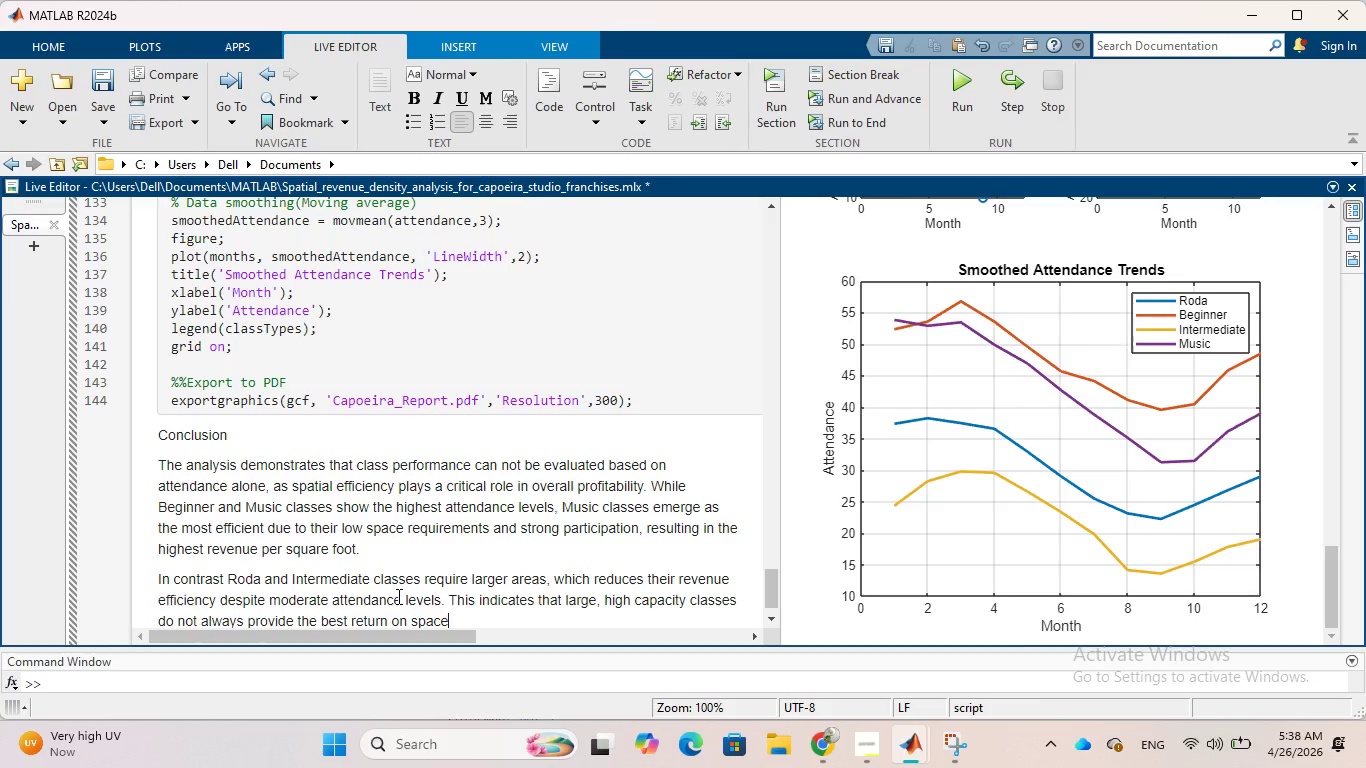 
type( utilization)
 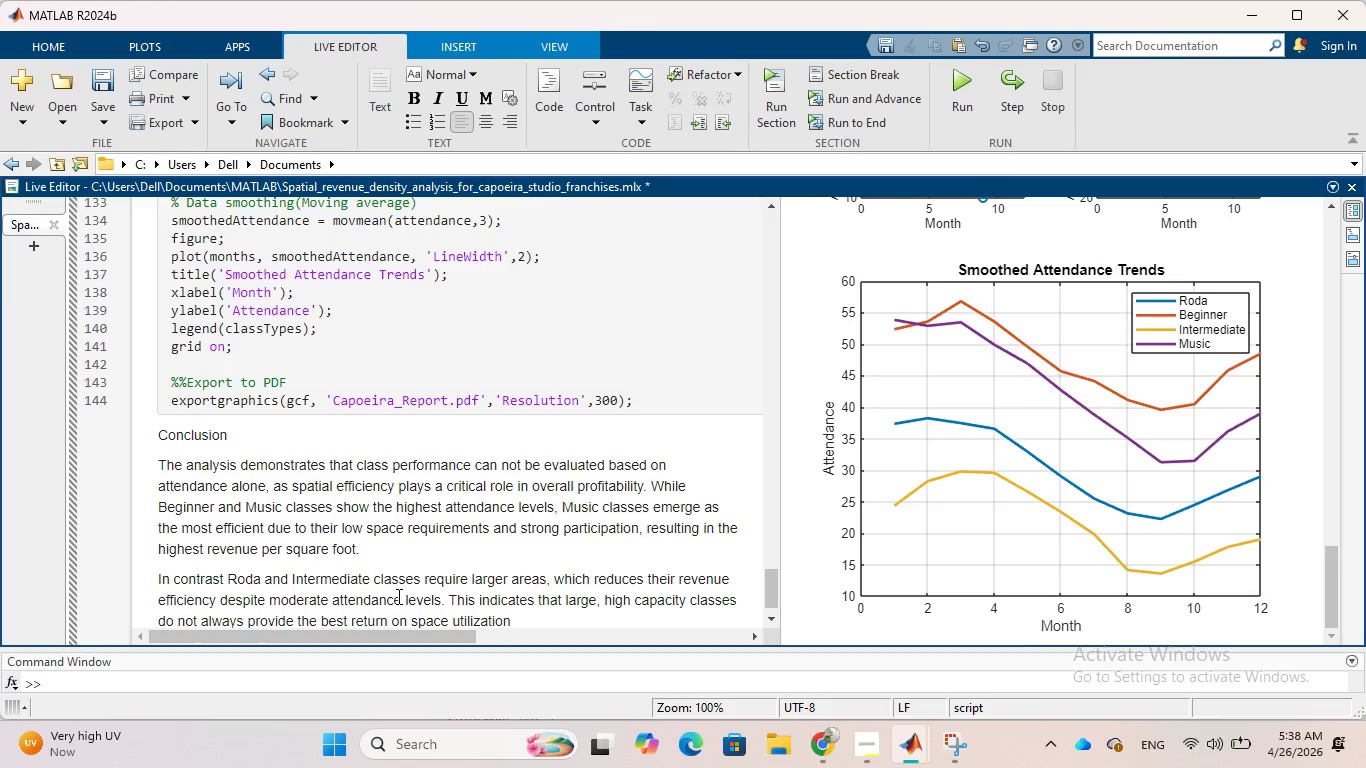 
type(. The heatmap visi)
key(Backspace)
type(ulization)
 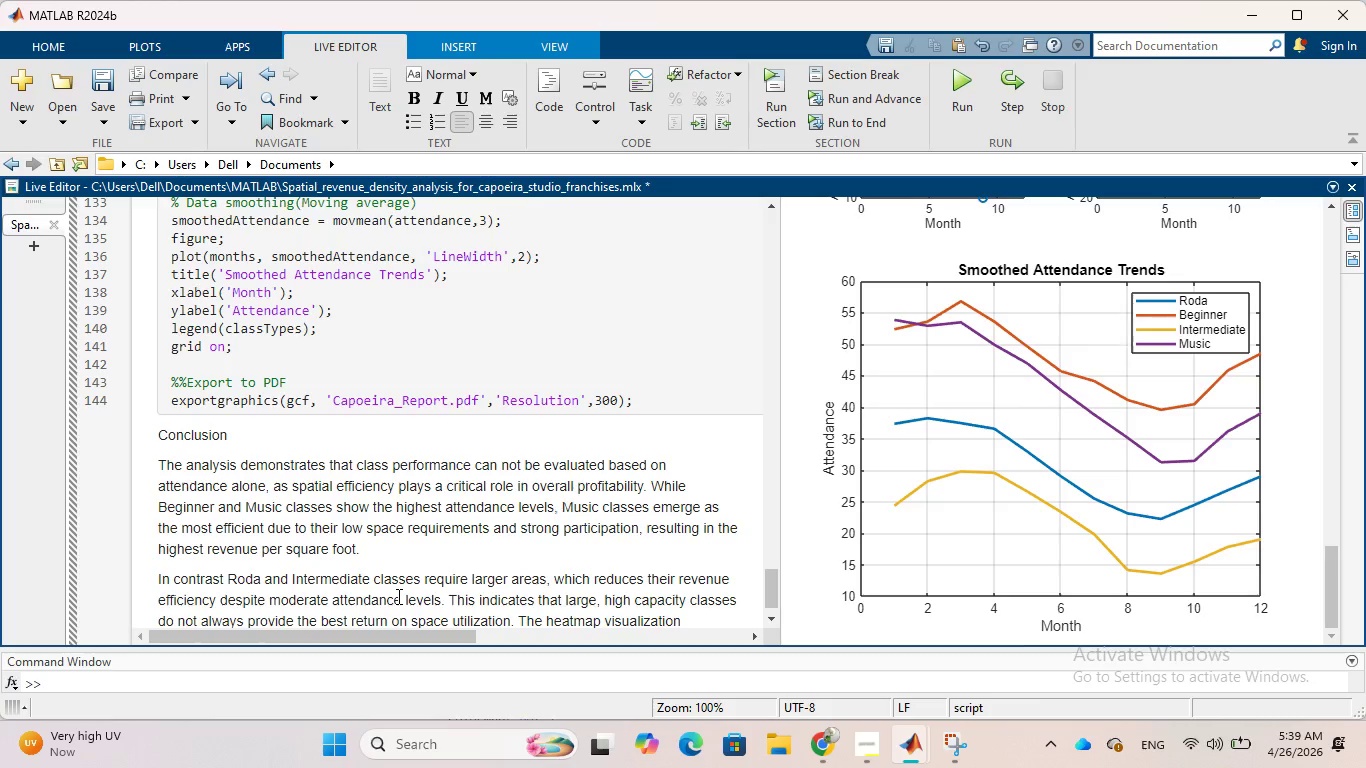 
wait(6.17)
 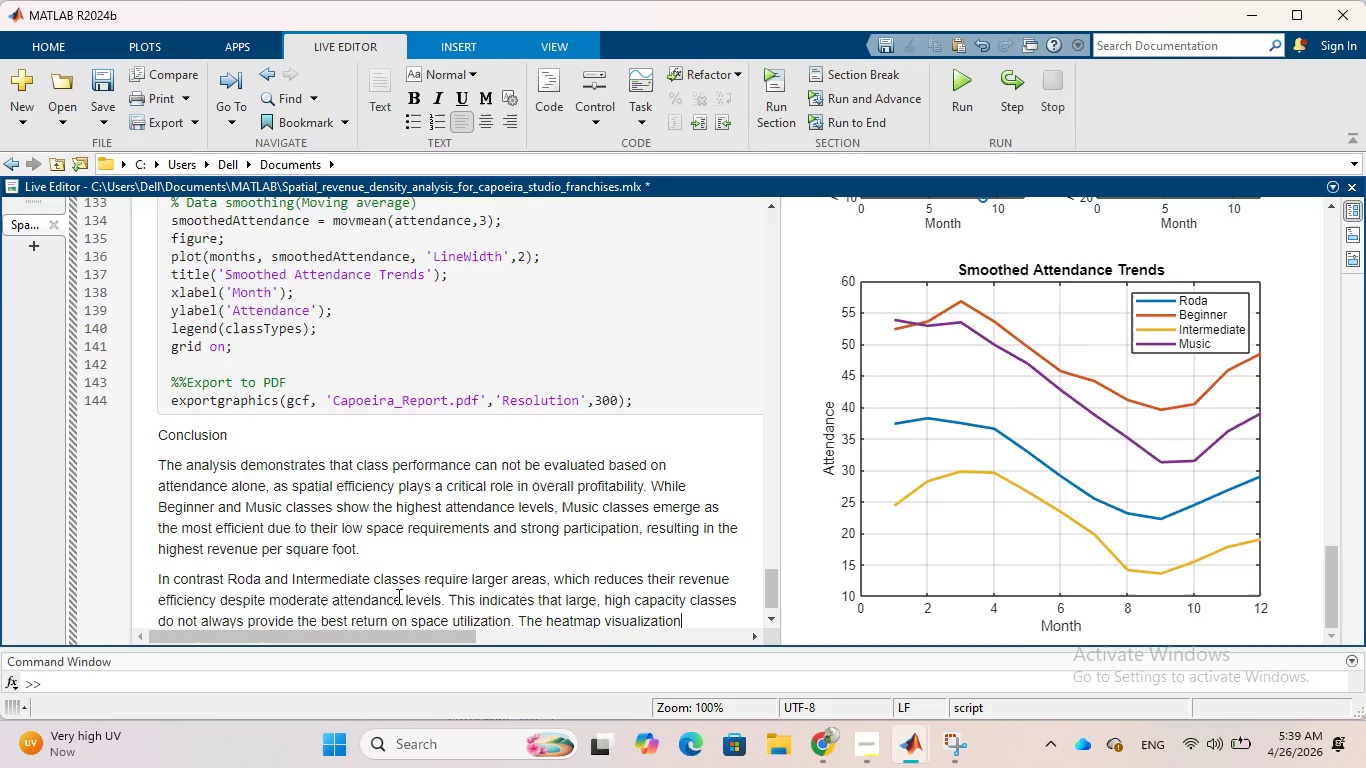 
type( clearly highlights)
 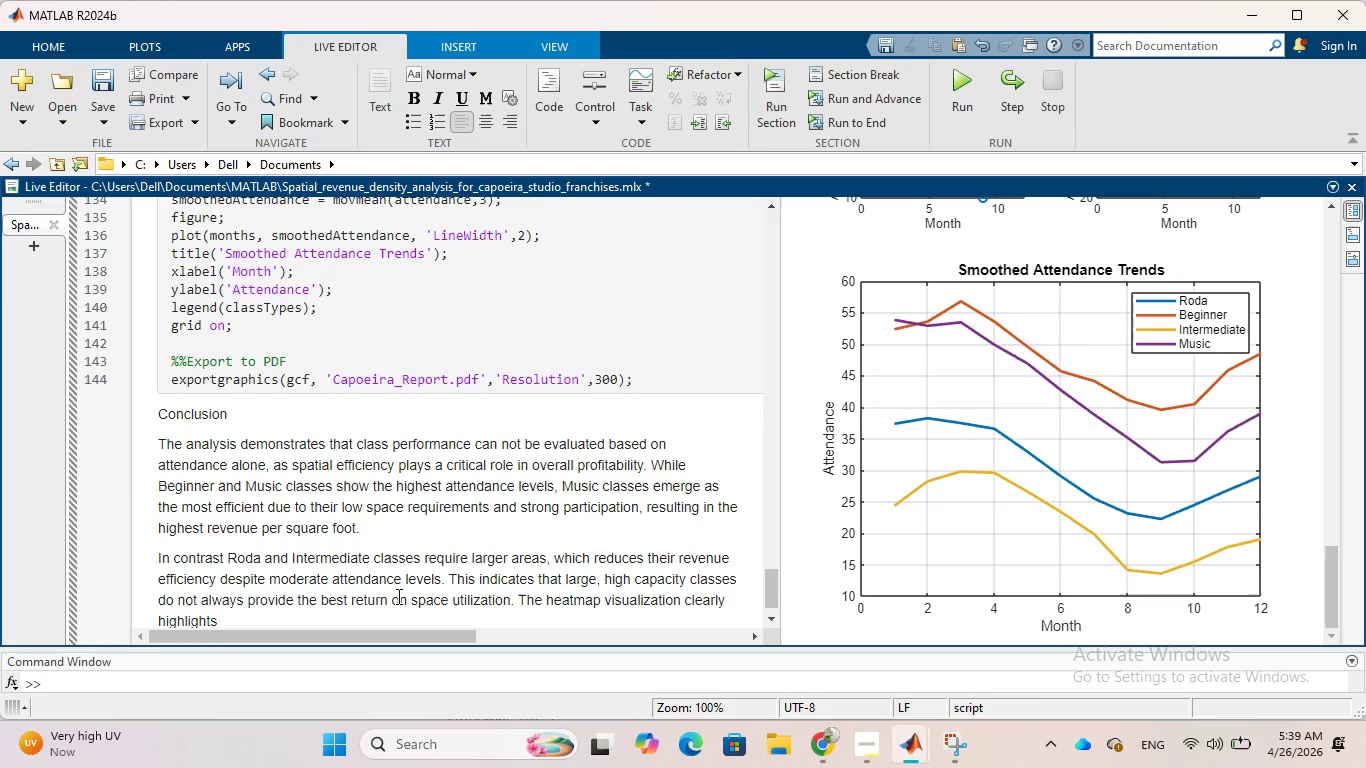 
wait(7.55)
 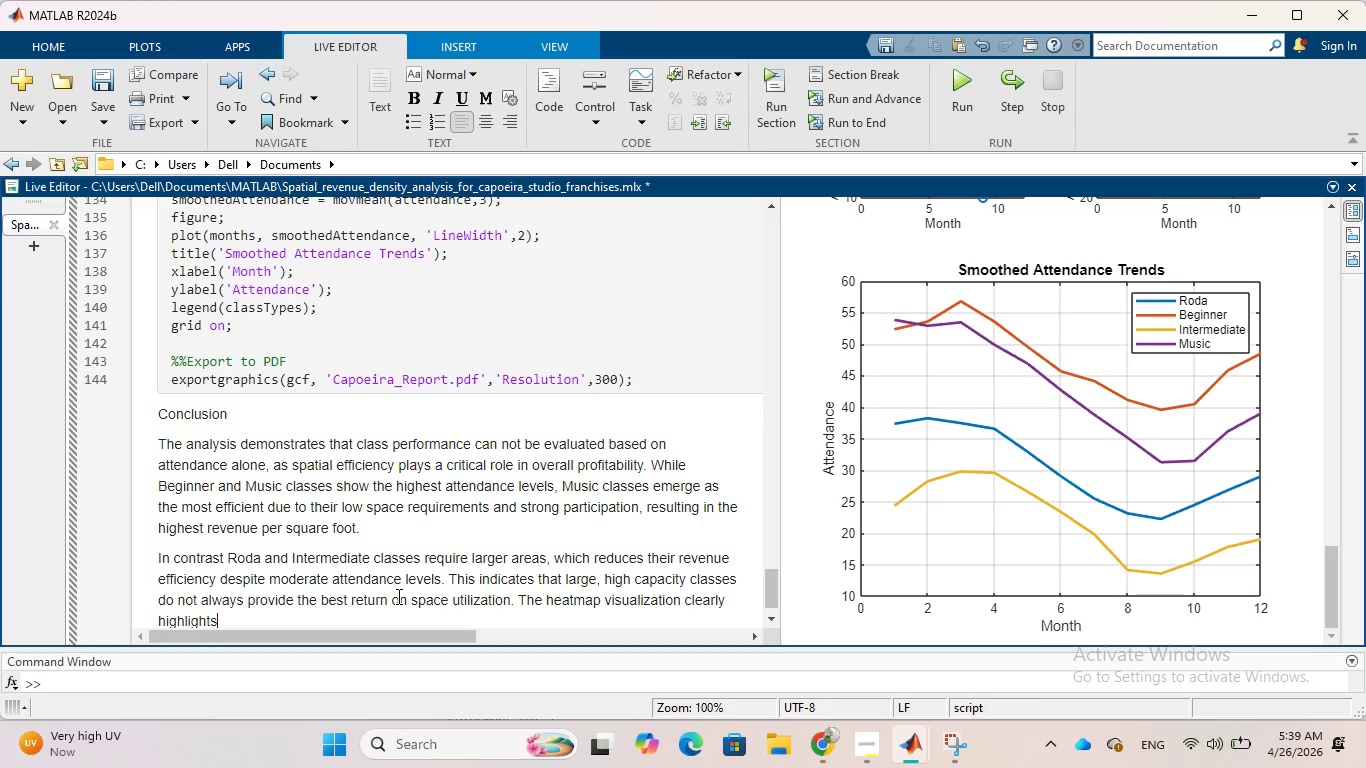 
type( hee differencs)
 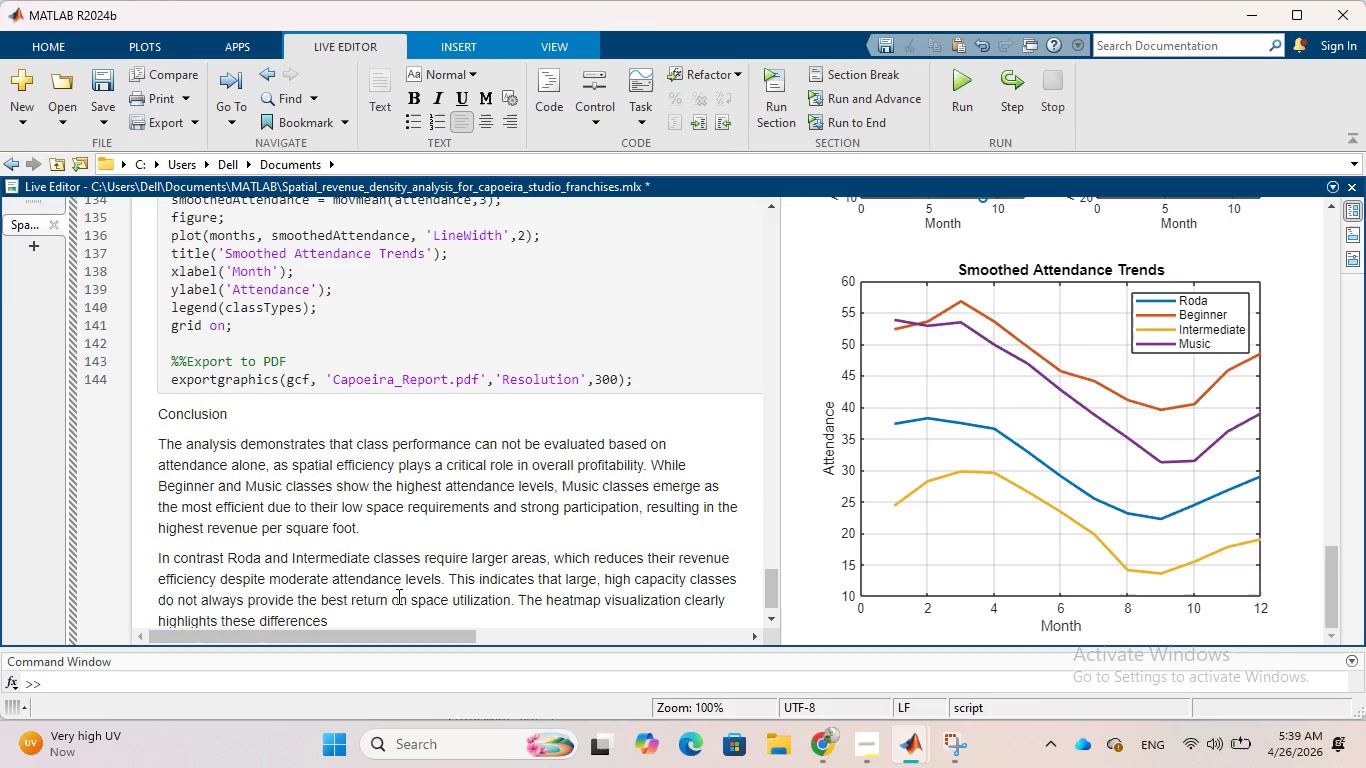 
hold_key(key=T, duration=0.31)
 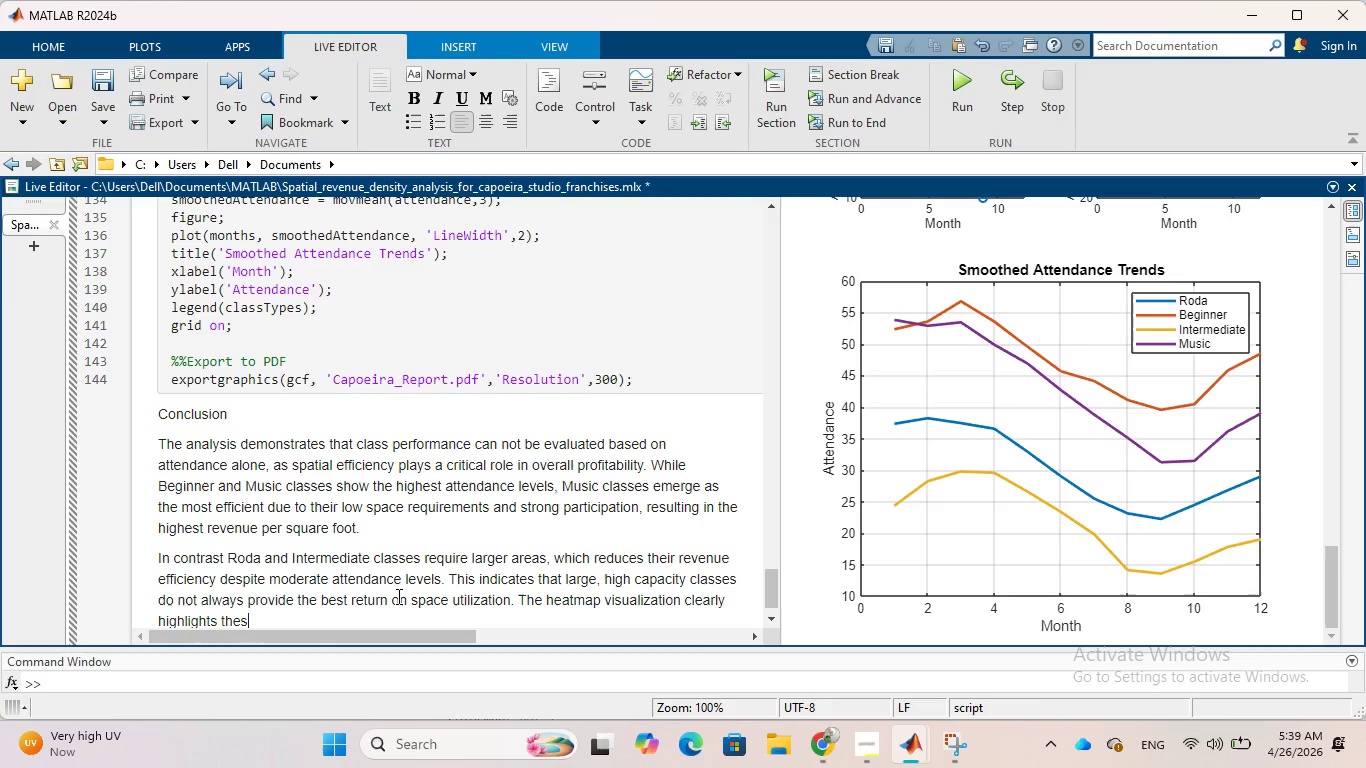 
hold_key(key=E, duration=0.33)
 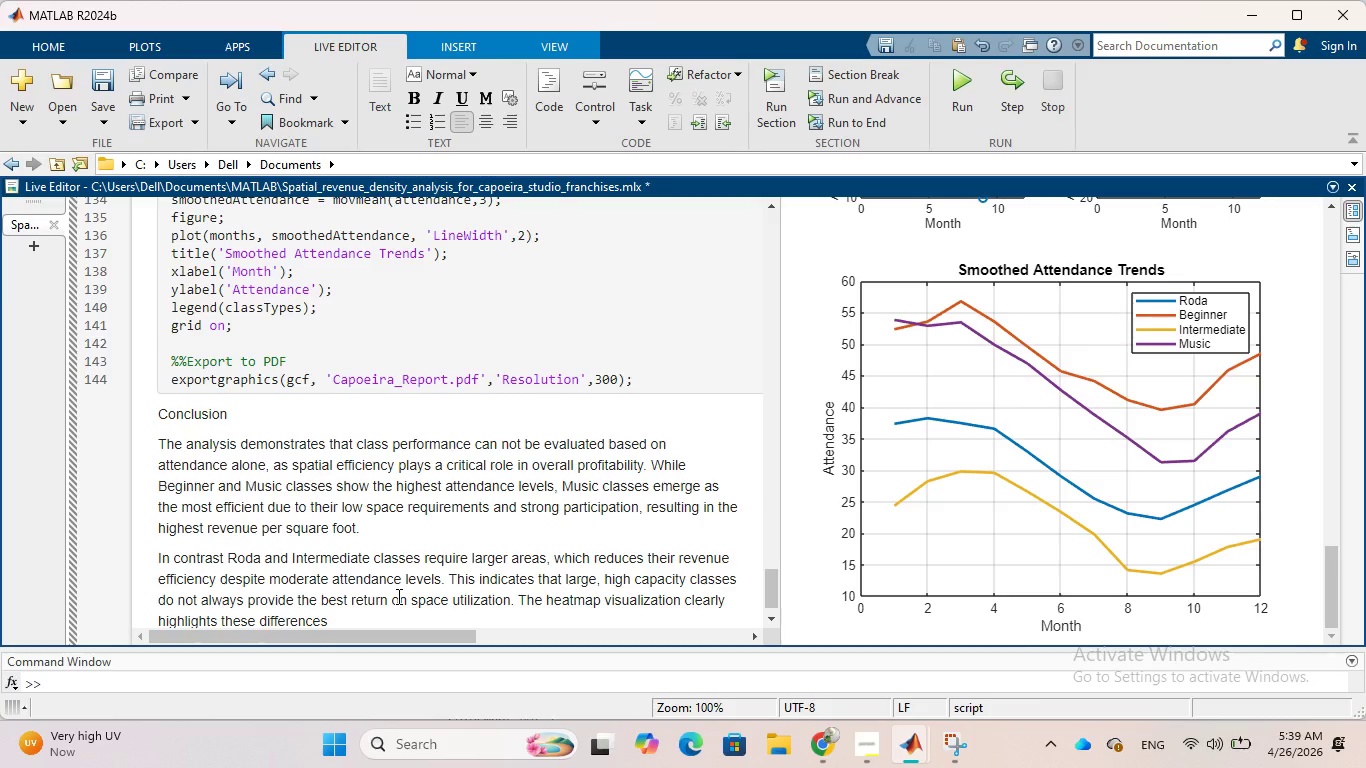 
wait(5.62)
 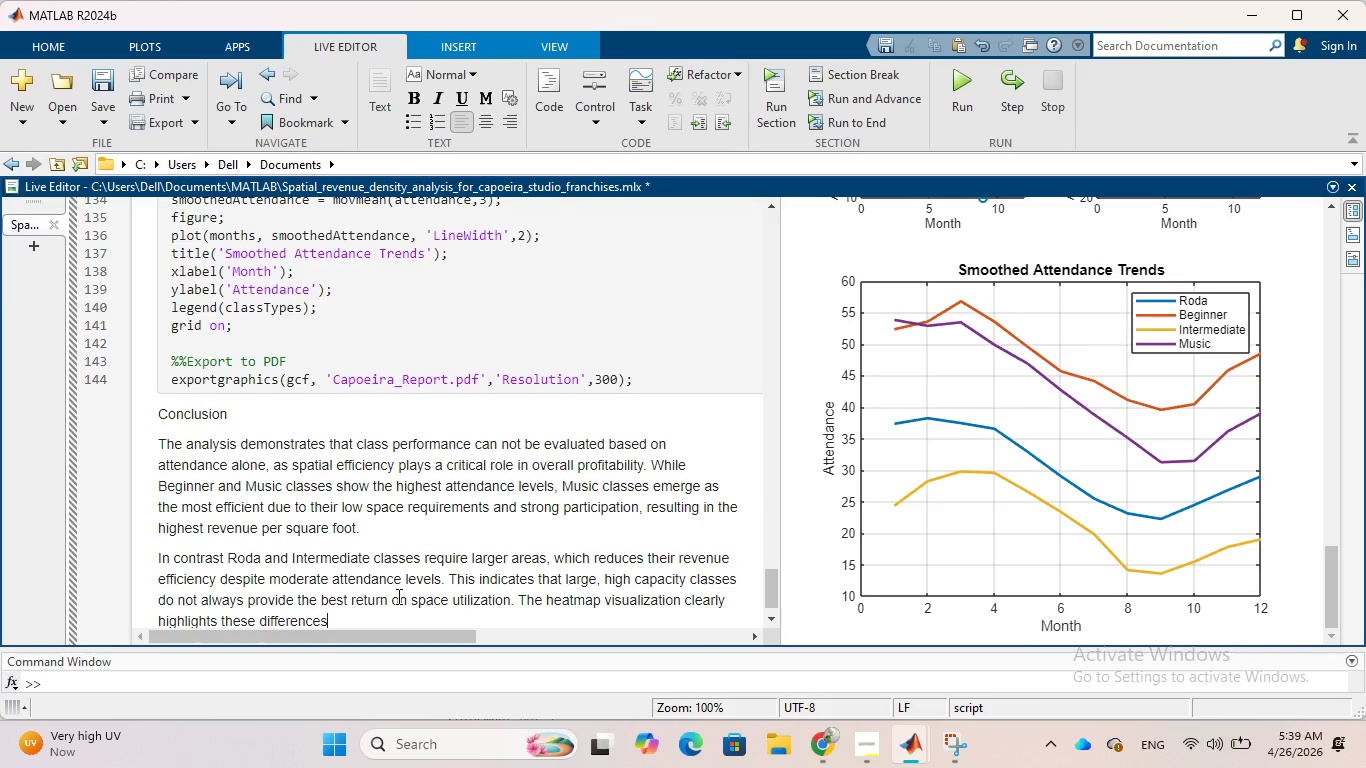 
type(, allowing for easy)
 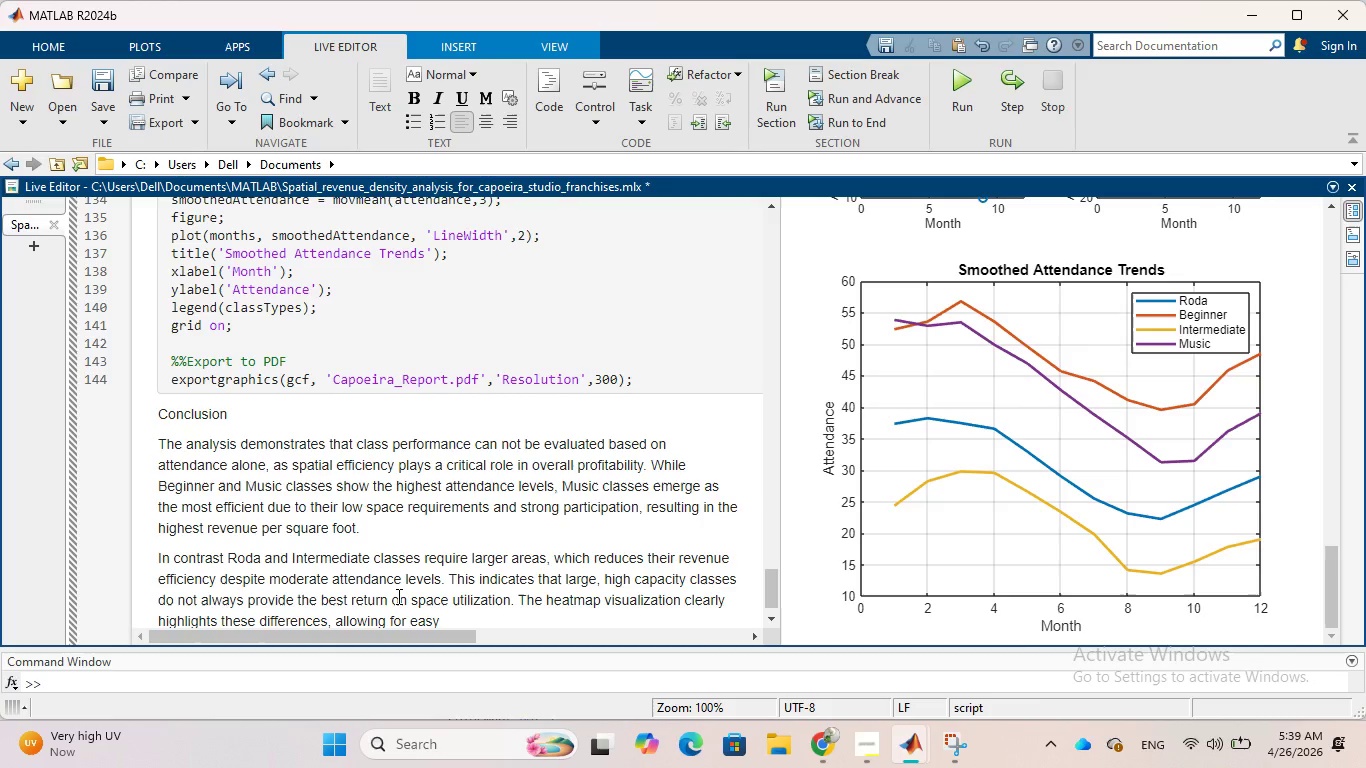 
wait(5.28)
 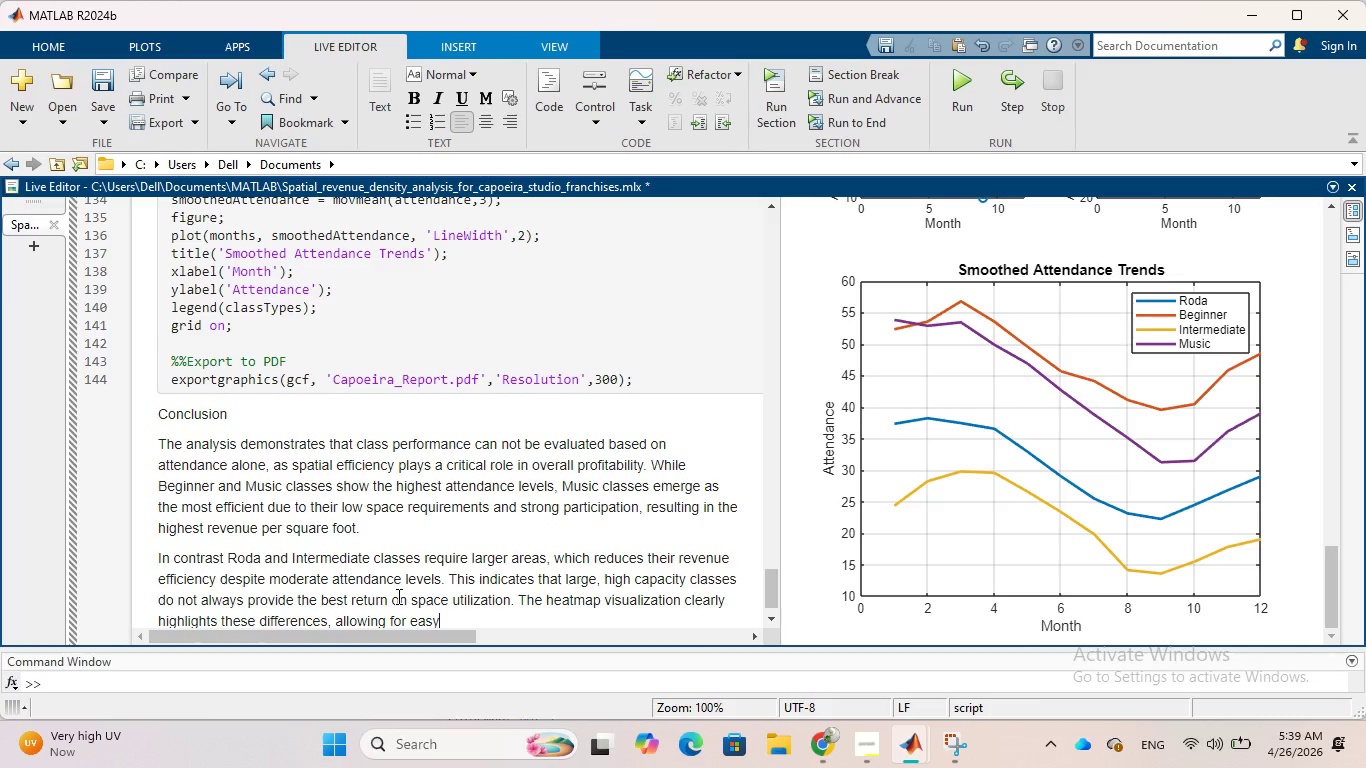 
type( identificatio)
 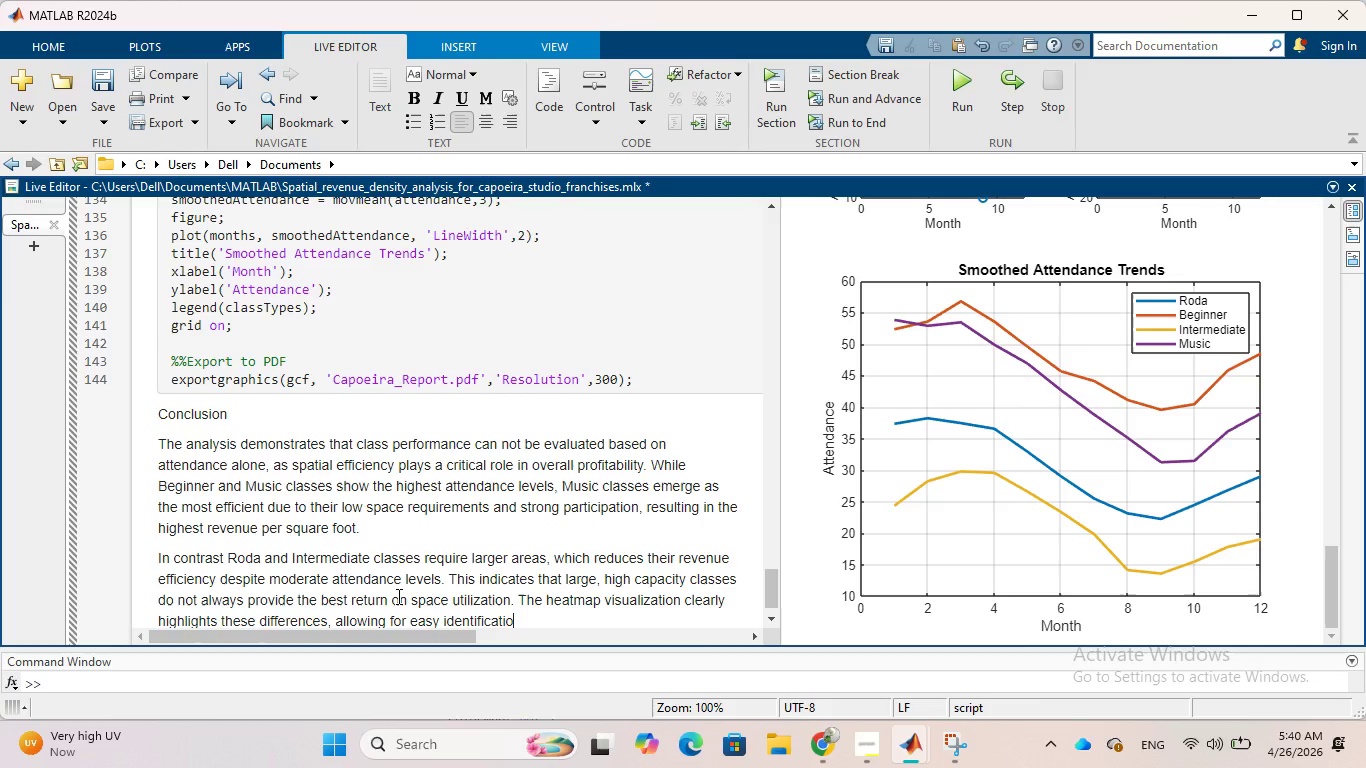 
type(n of high performing)
 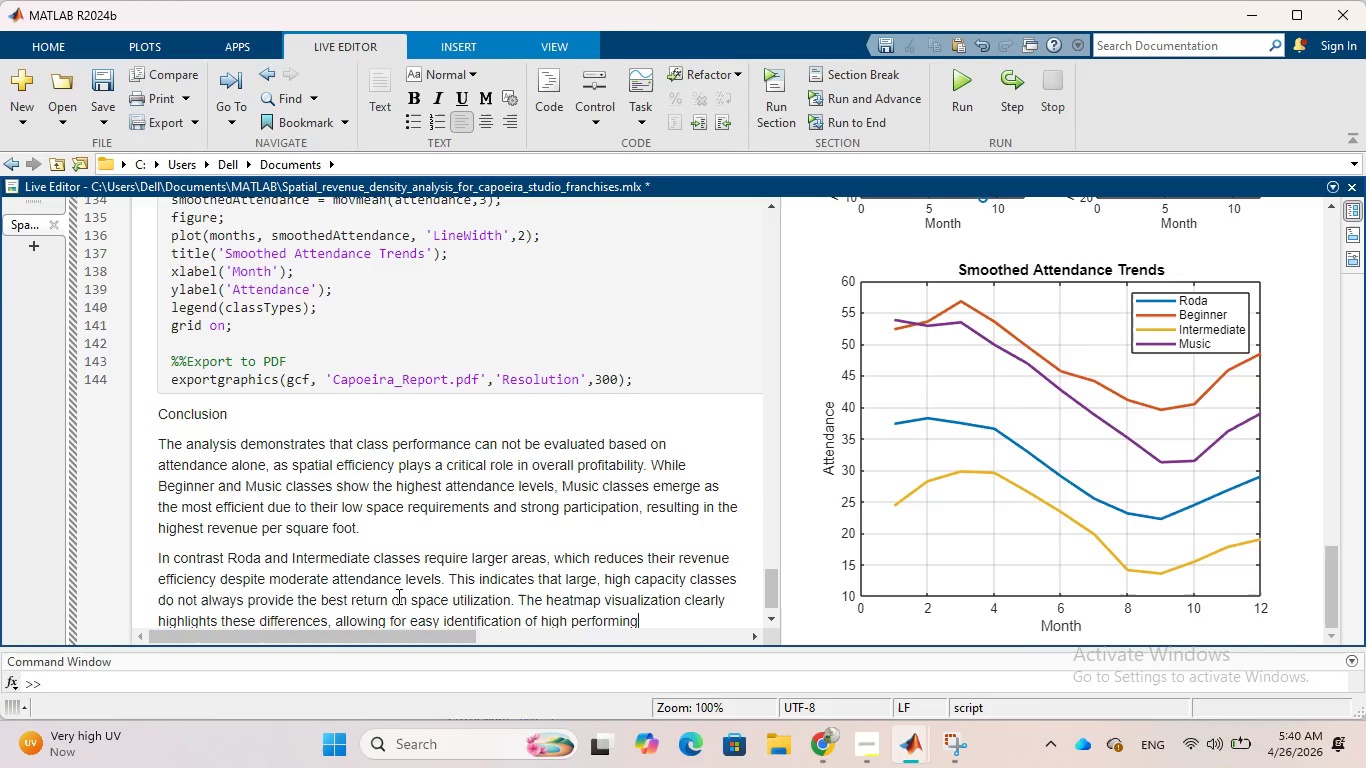 
wait(8.48)
 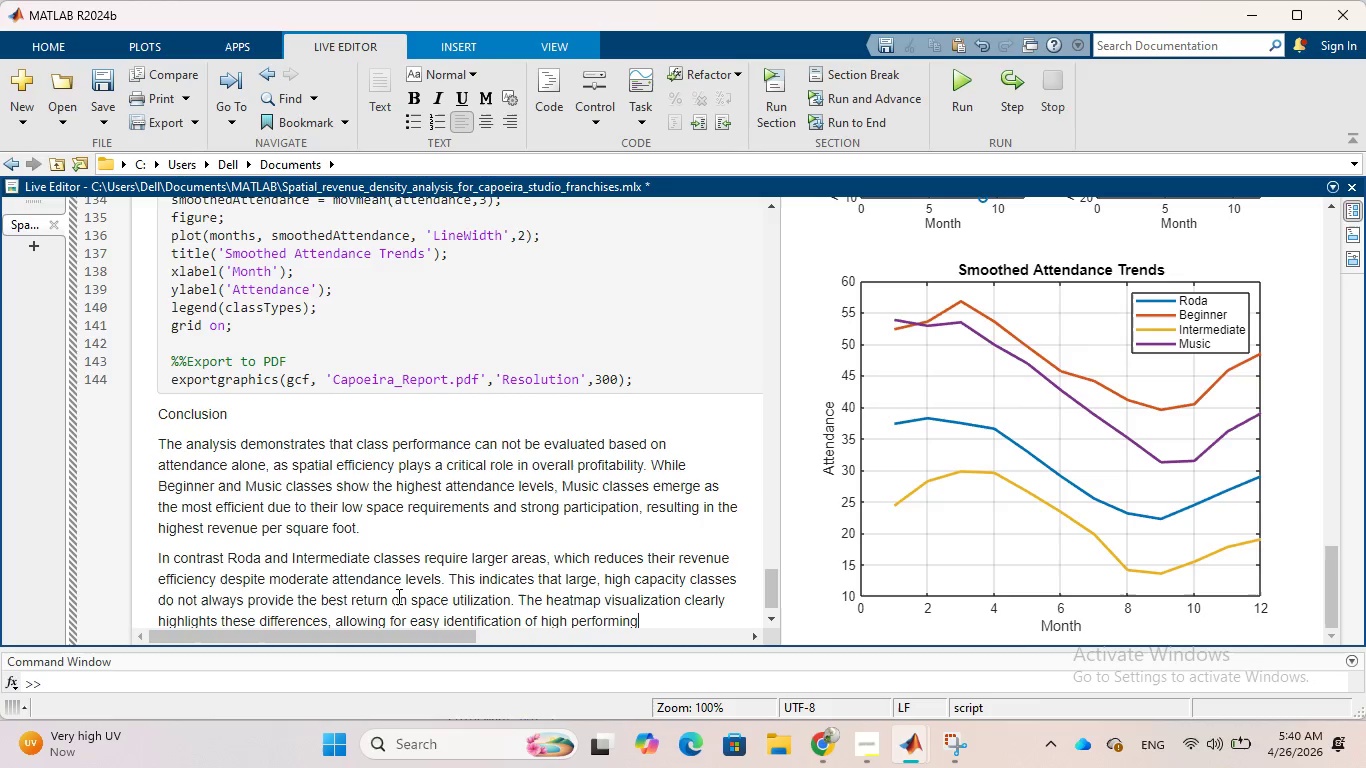 
type( and under)
 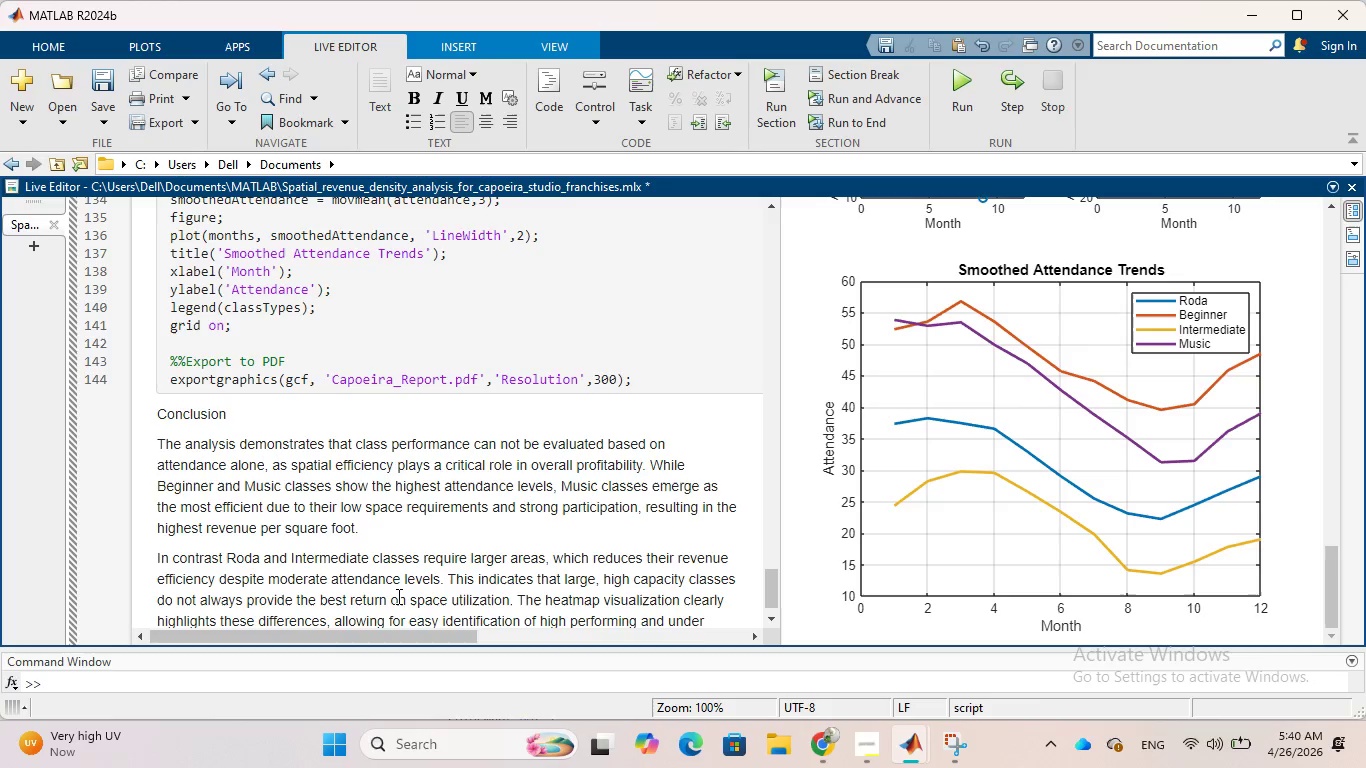 
type(utilized )
 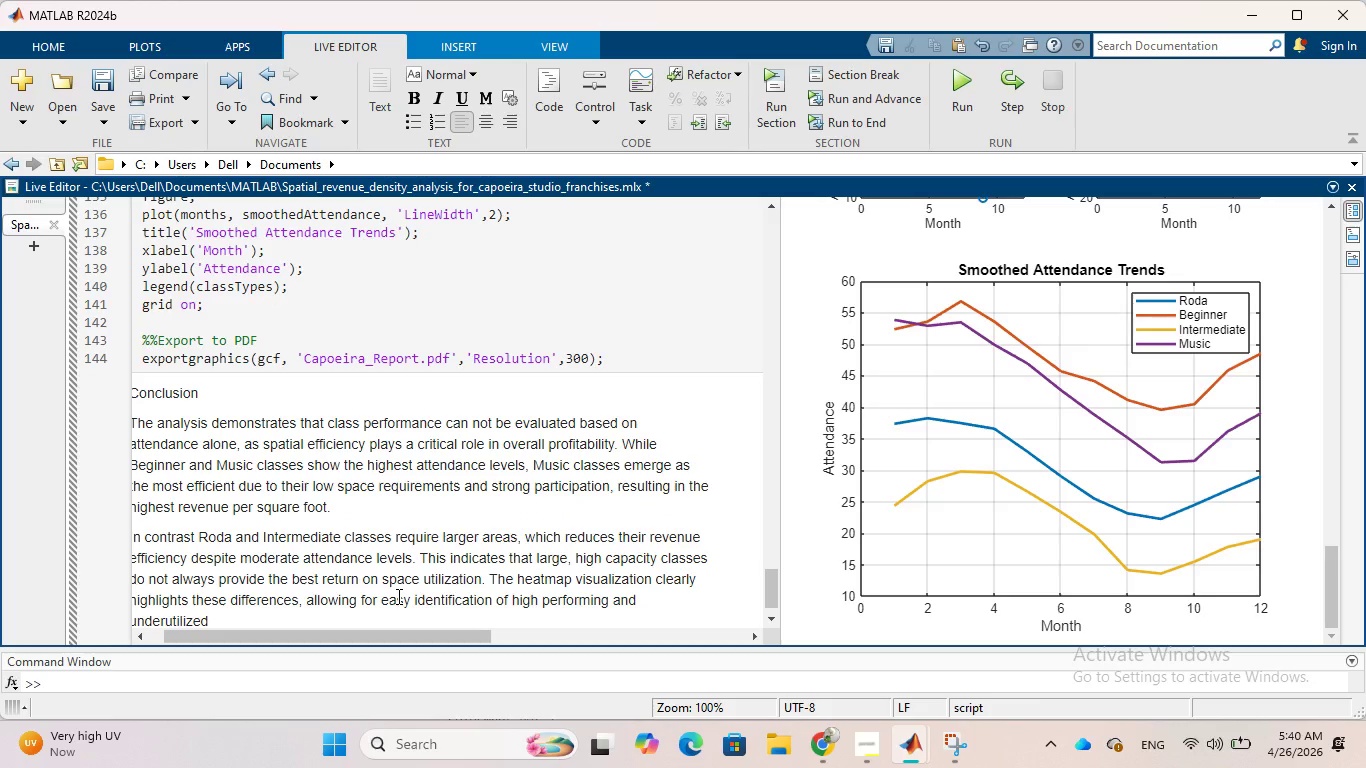 
wait(5.45)
 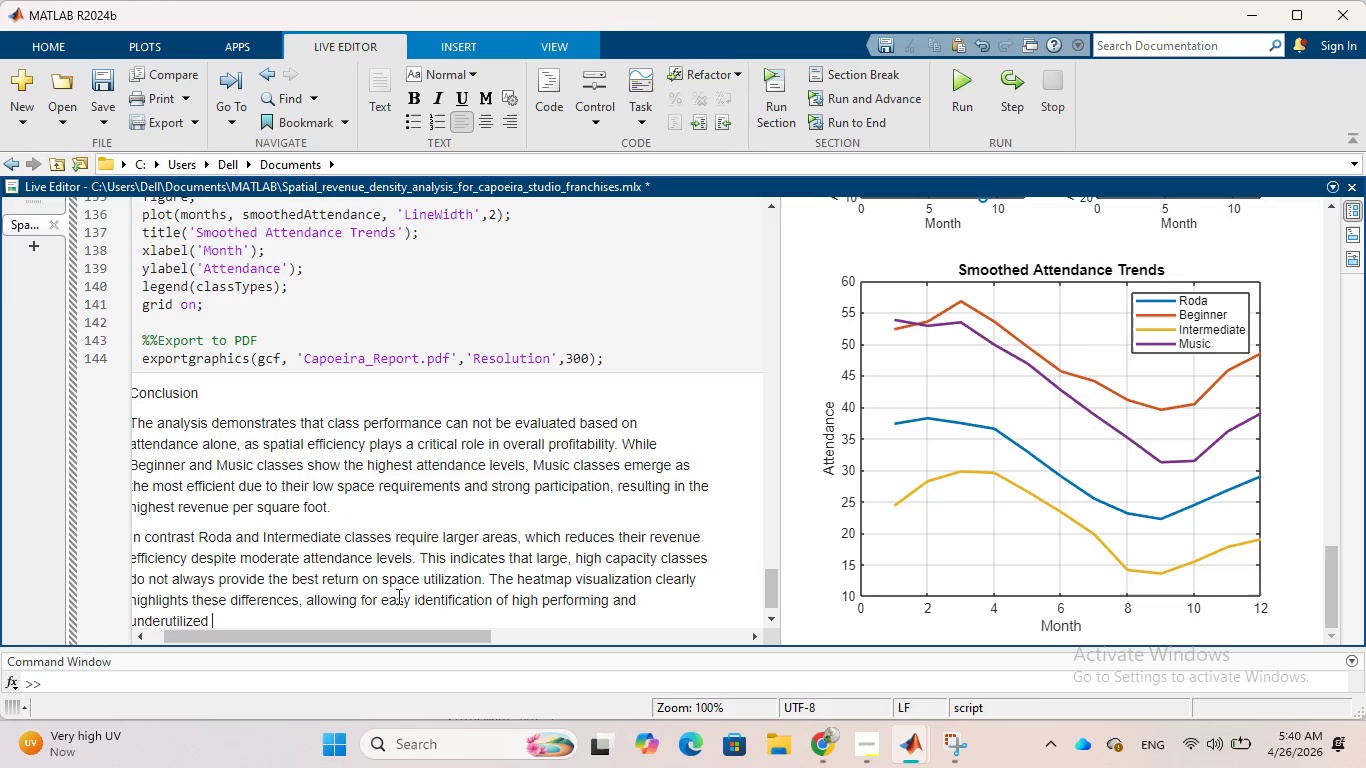 
type(zones with in h studio)
 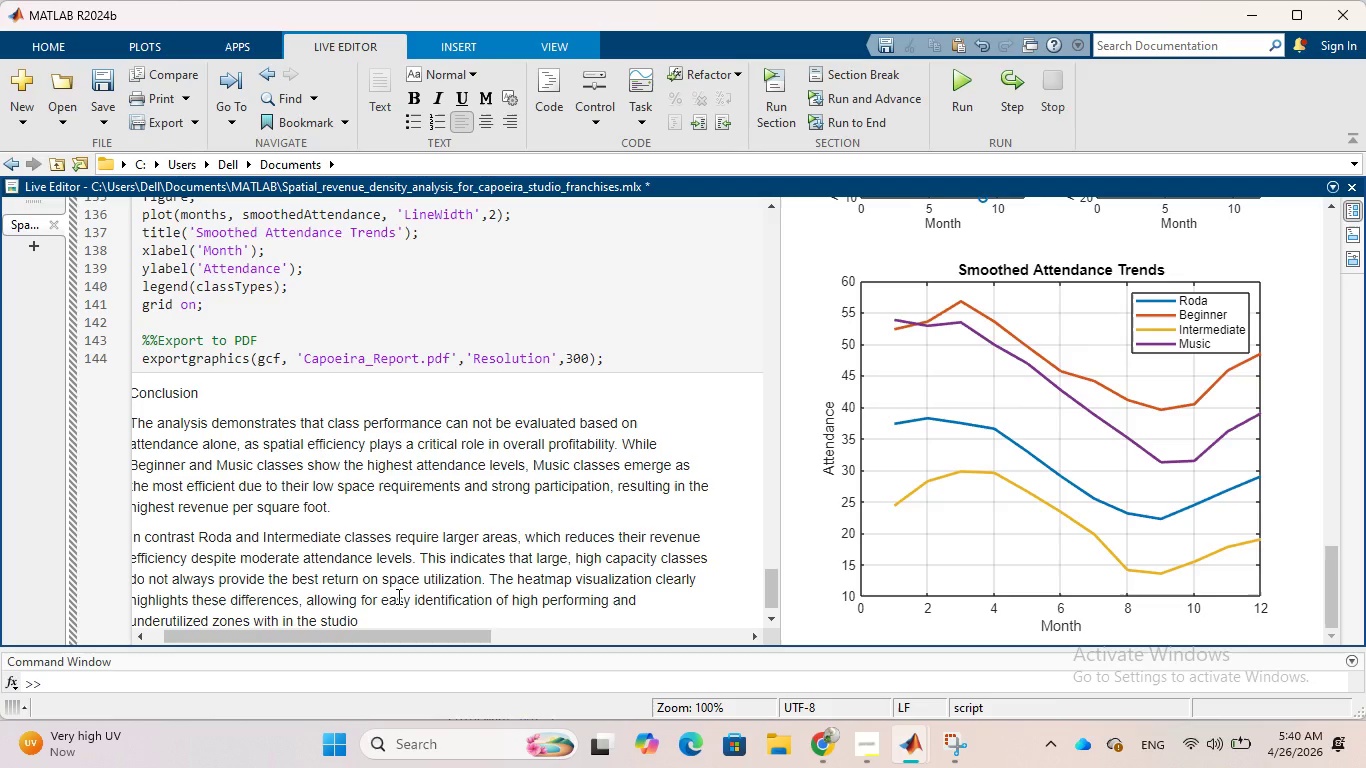 
key(Period)
 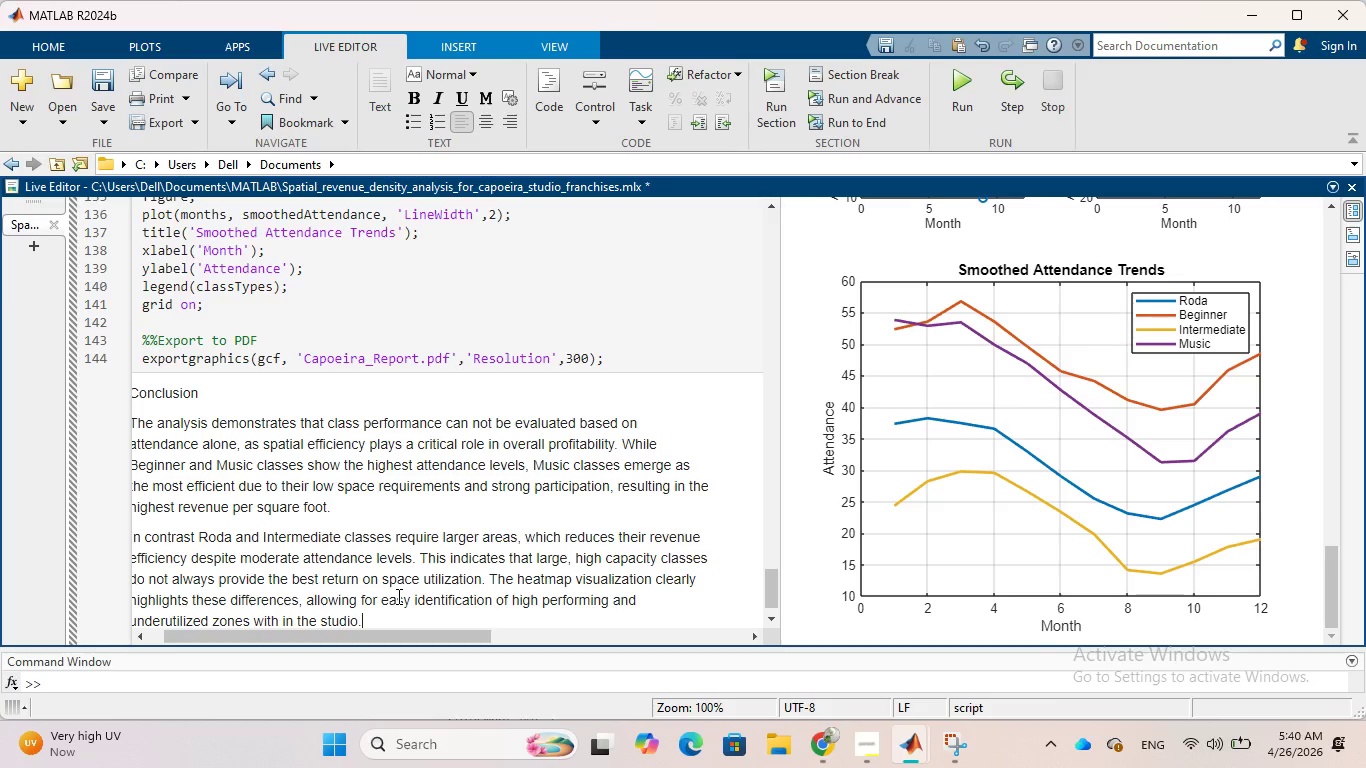 
key(Enter)
 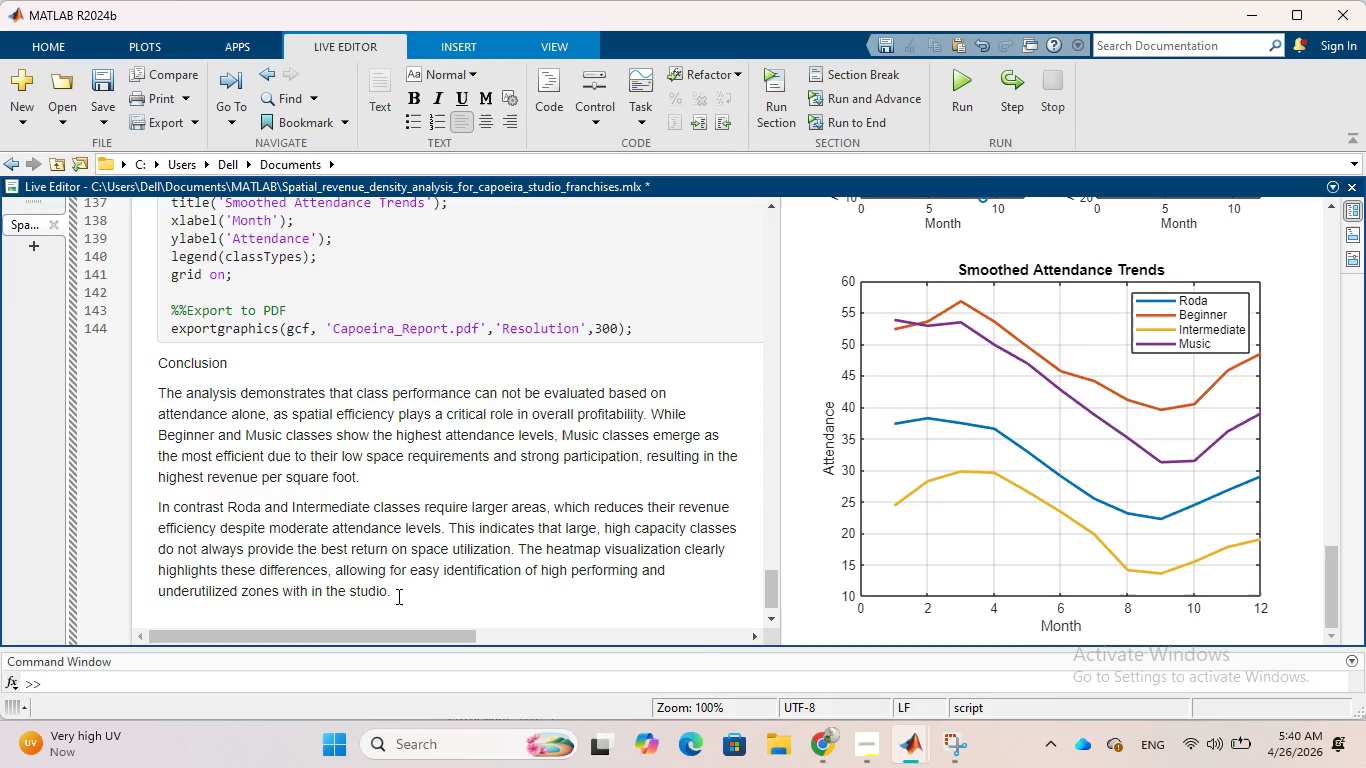 
type(Additionally he trend analysis reveals )
 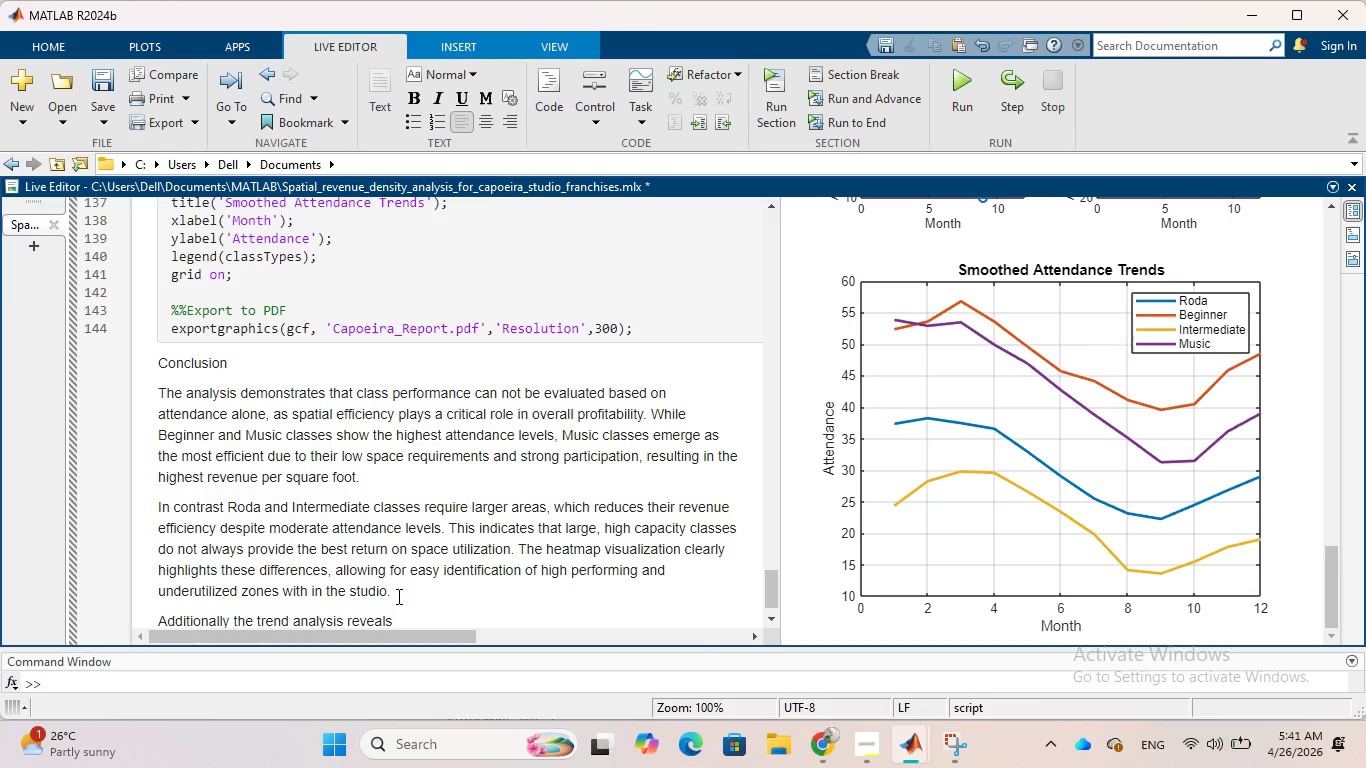 
wait(13.22)
 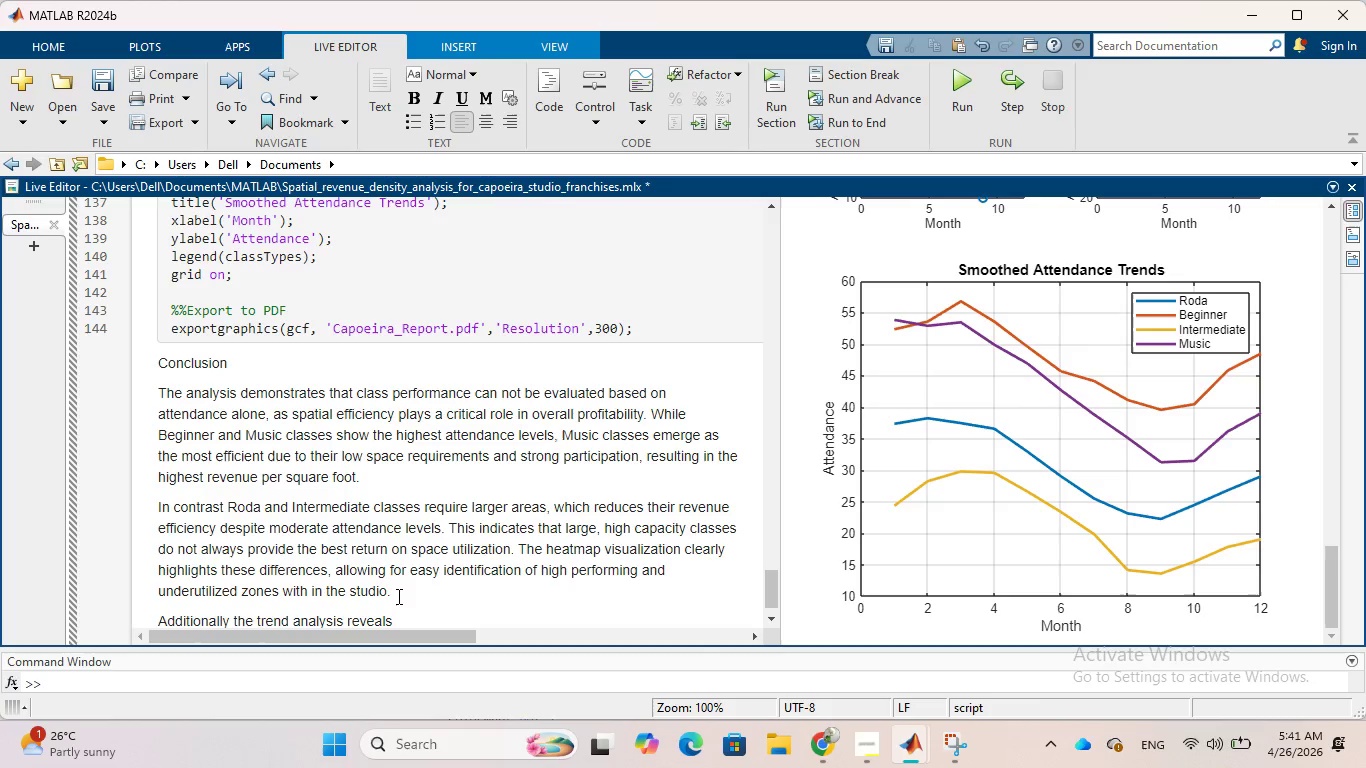 
type(seasonal)
 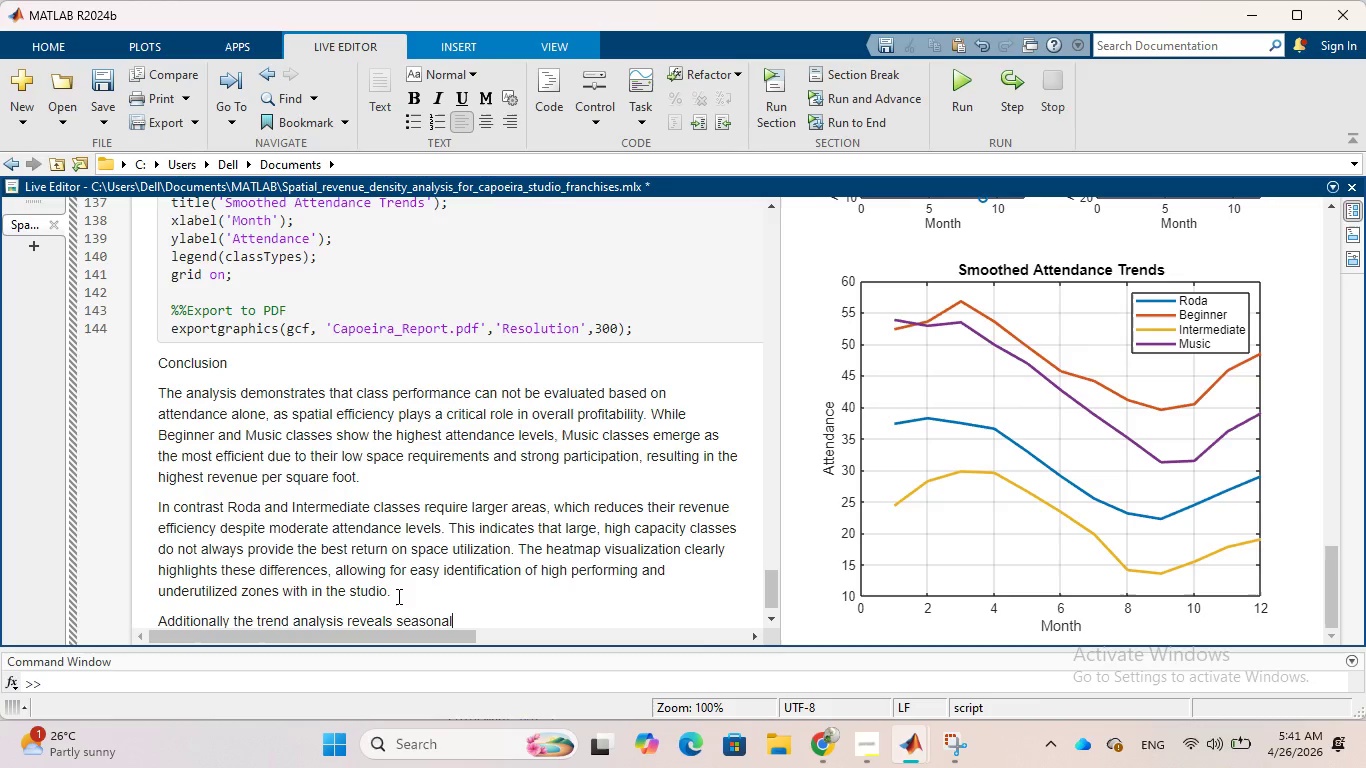 
type( fluctuations )
 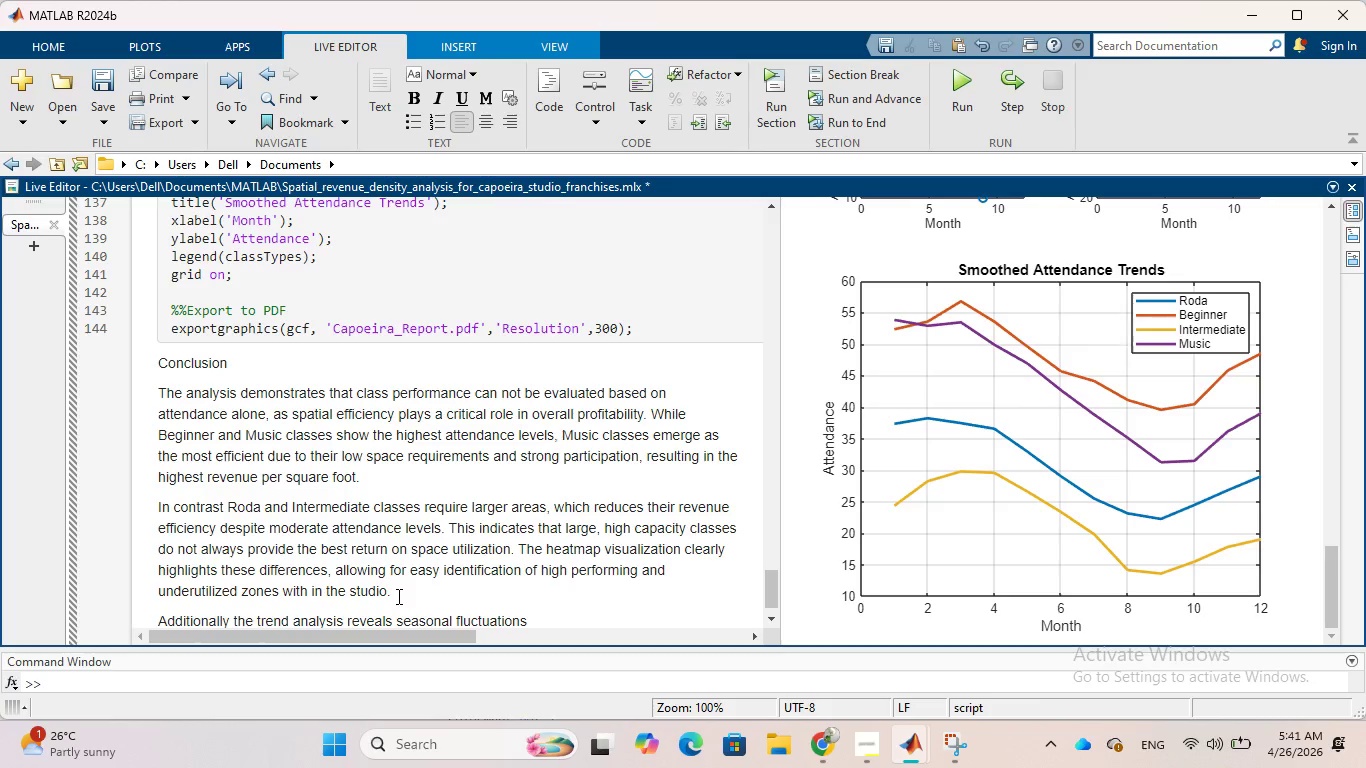 
wait(5.94)
 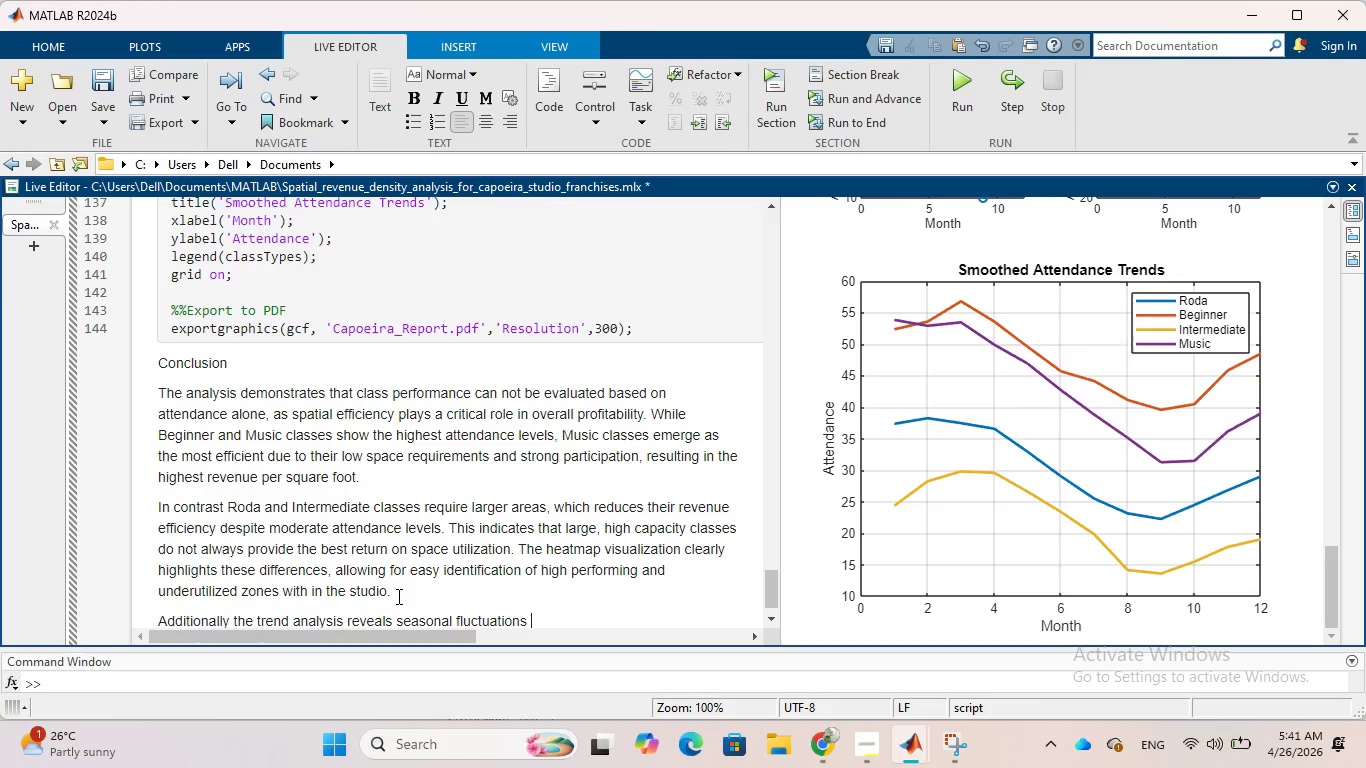 
type(in attendance)
 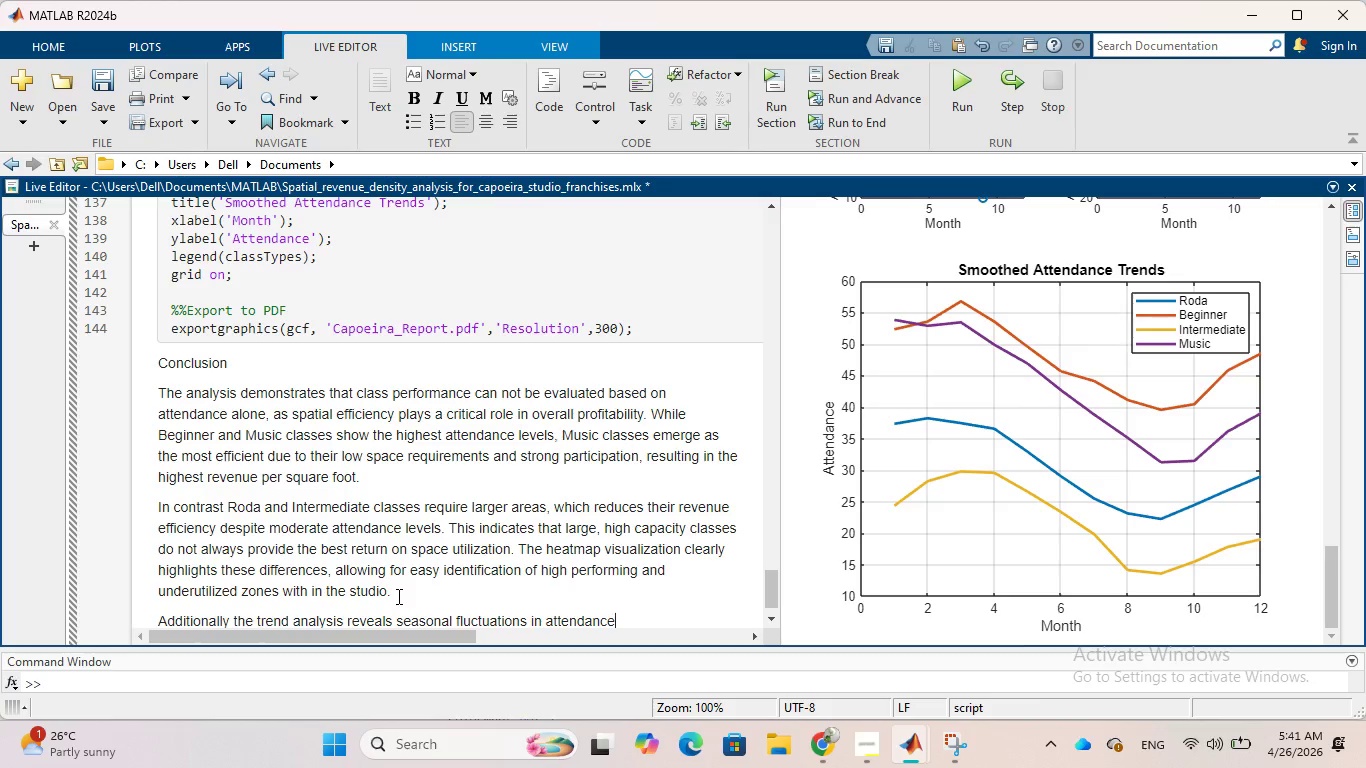 
wait(7.83)
 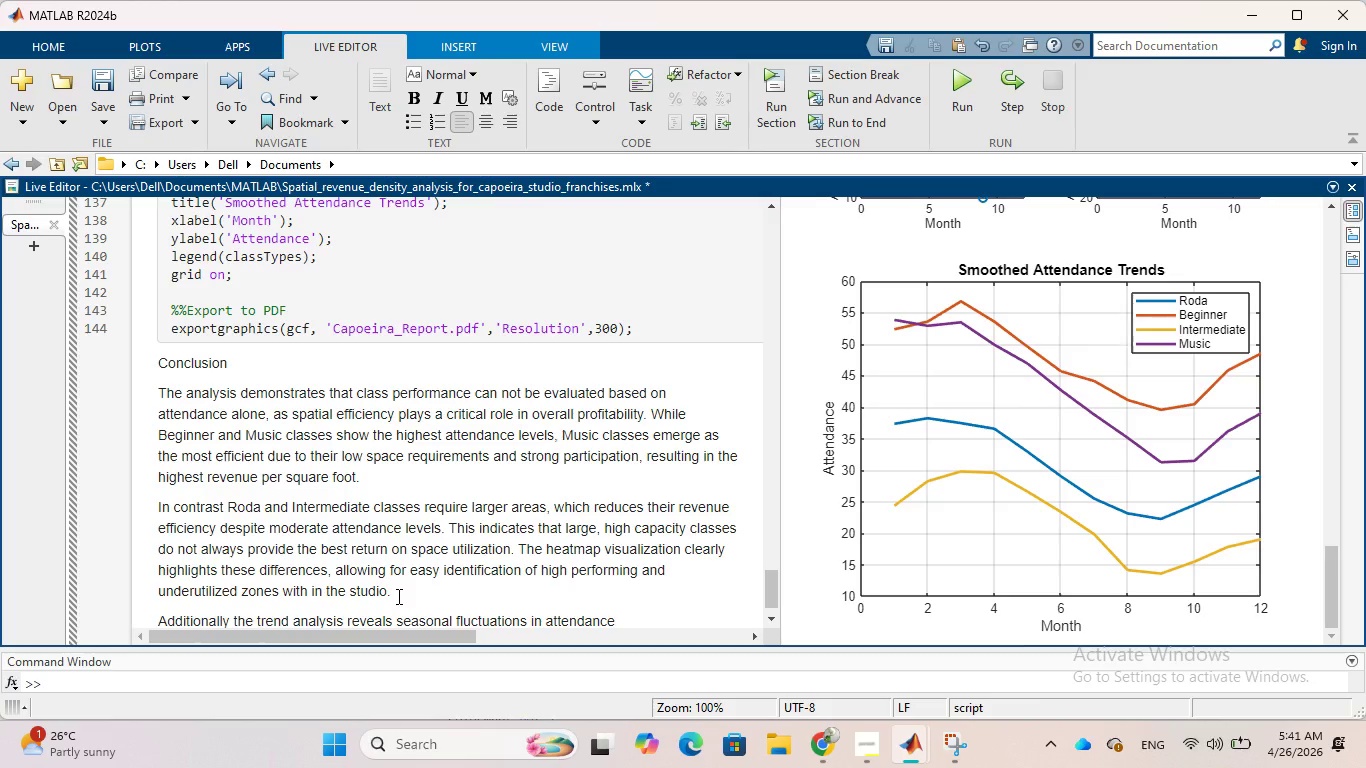 
type(and )
key(Backspace)
key(Backspace)
key(Backspace)
key(Backspace)
type( and revenue)
 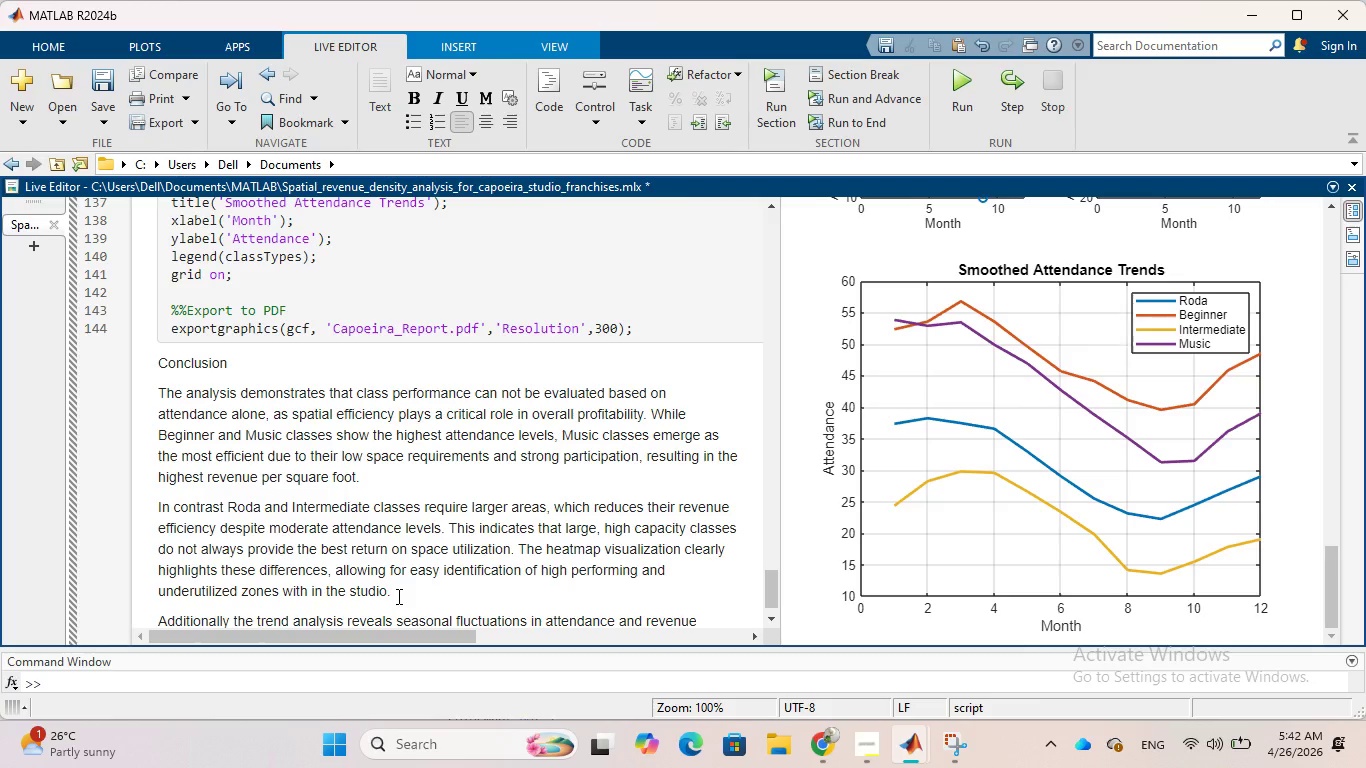 
wait(14.16)
 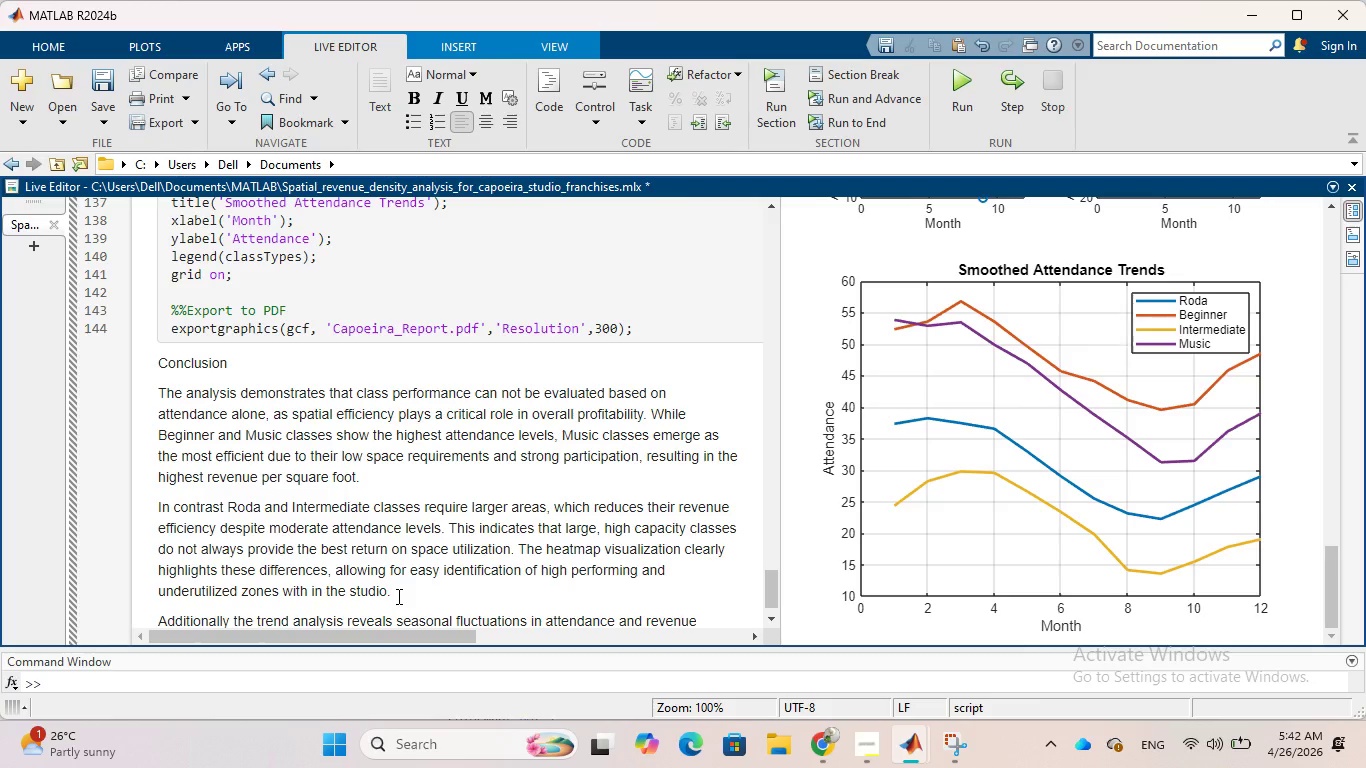 
type(.)
key(Backspace)
type(, which can be )
 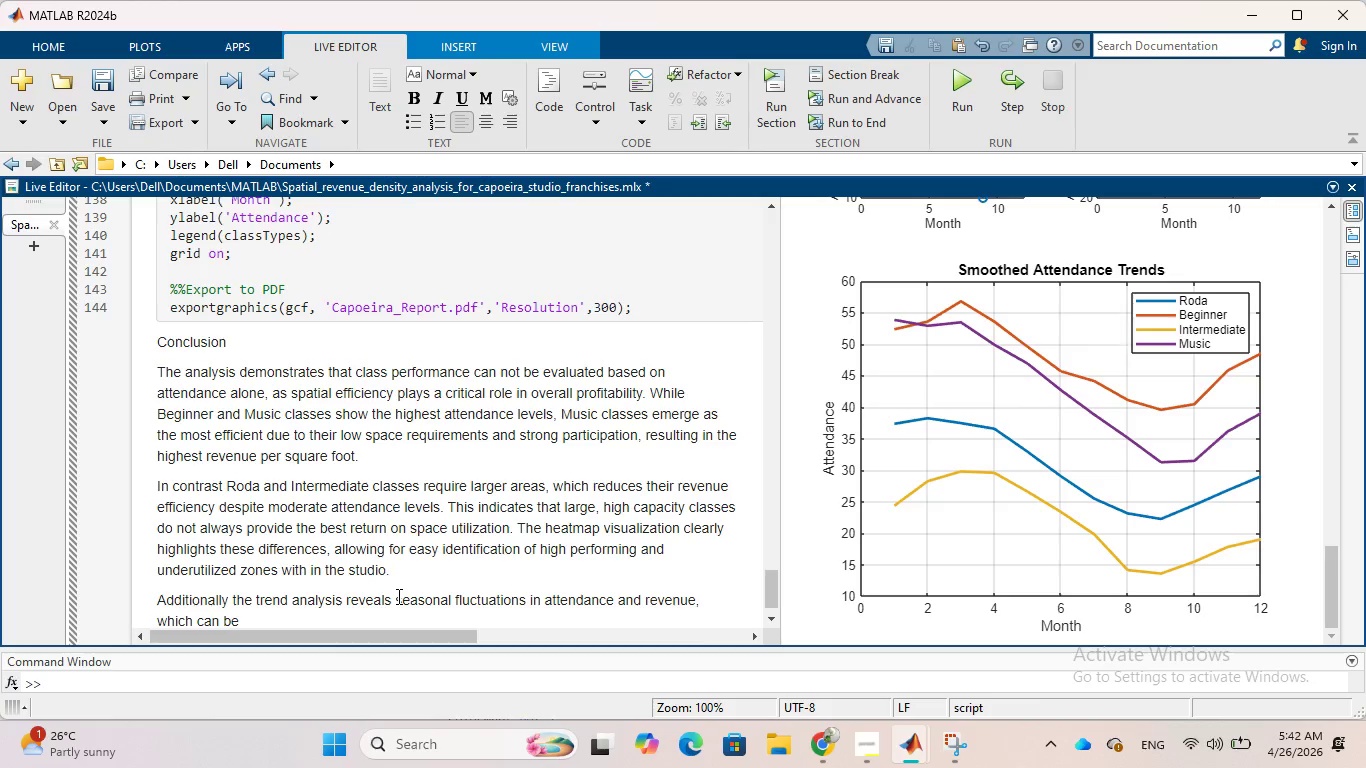 
wait(7.3)
 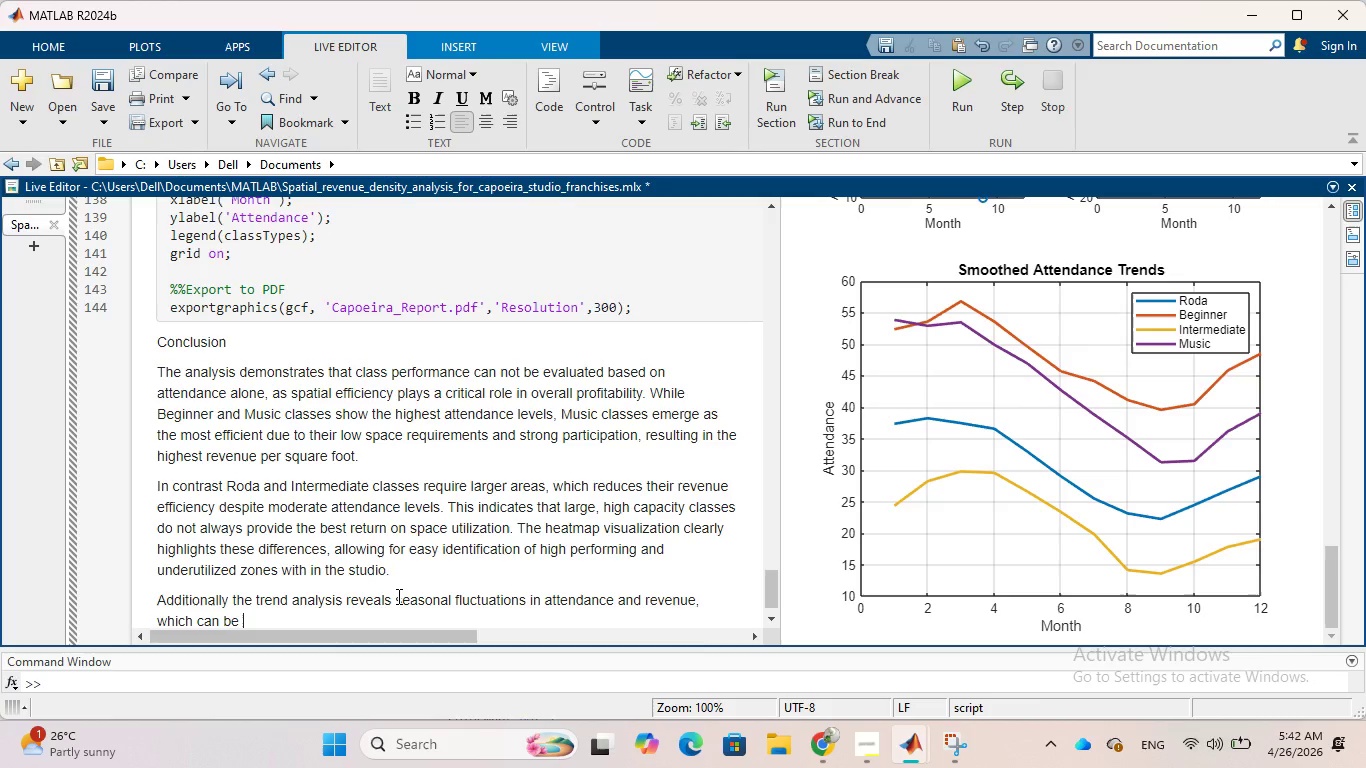 
type(used to optimize)
 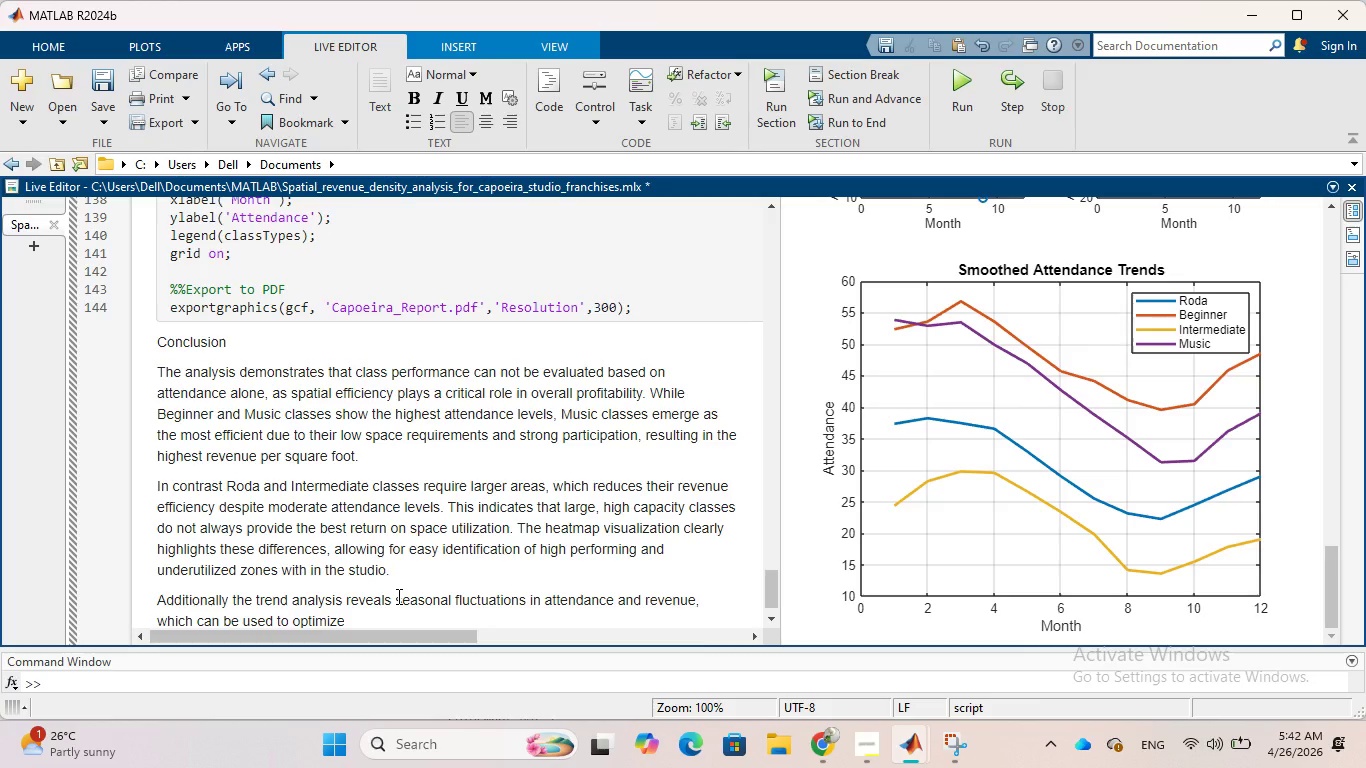 
type( scheduling)
 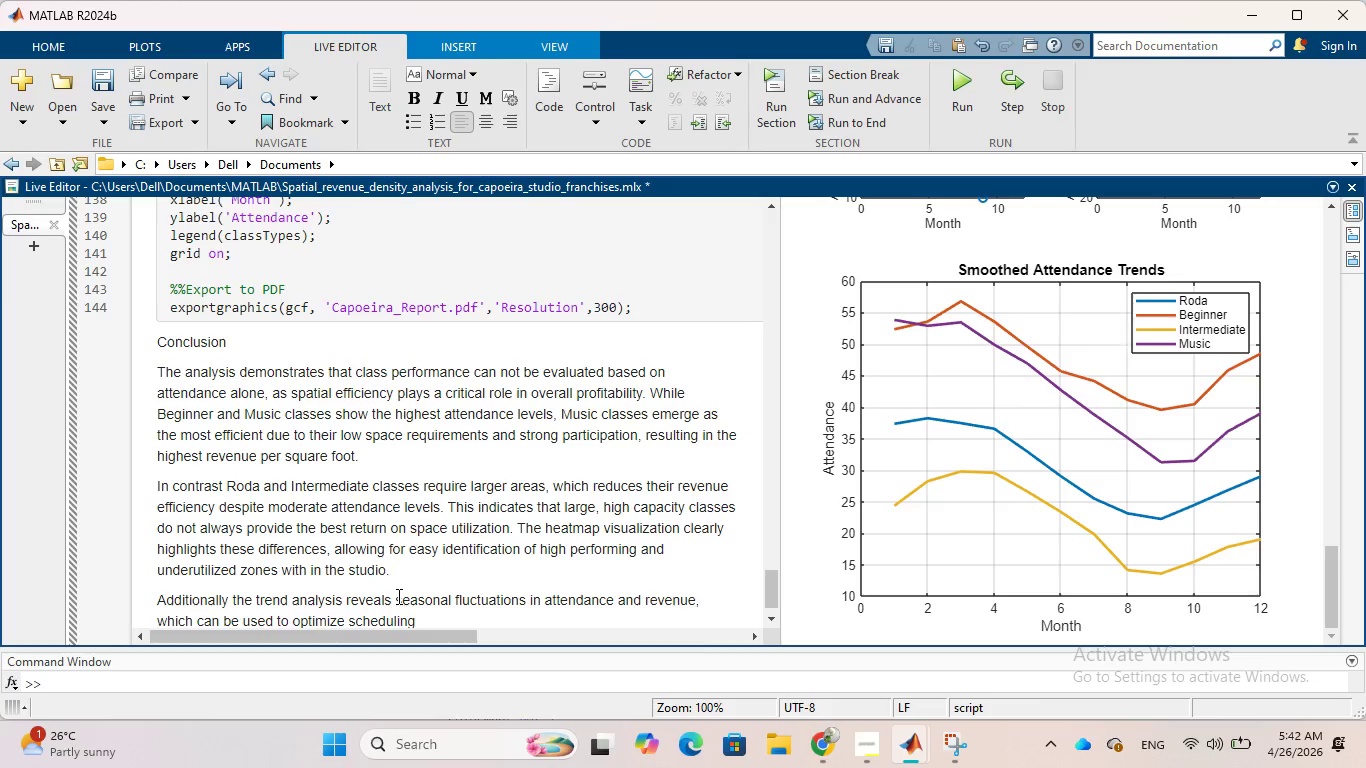 
type(, staffing)
 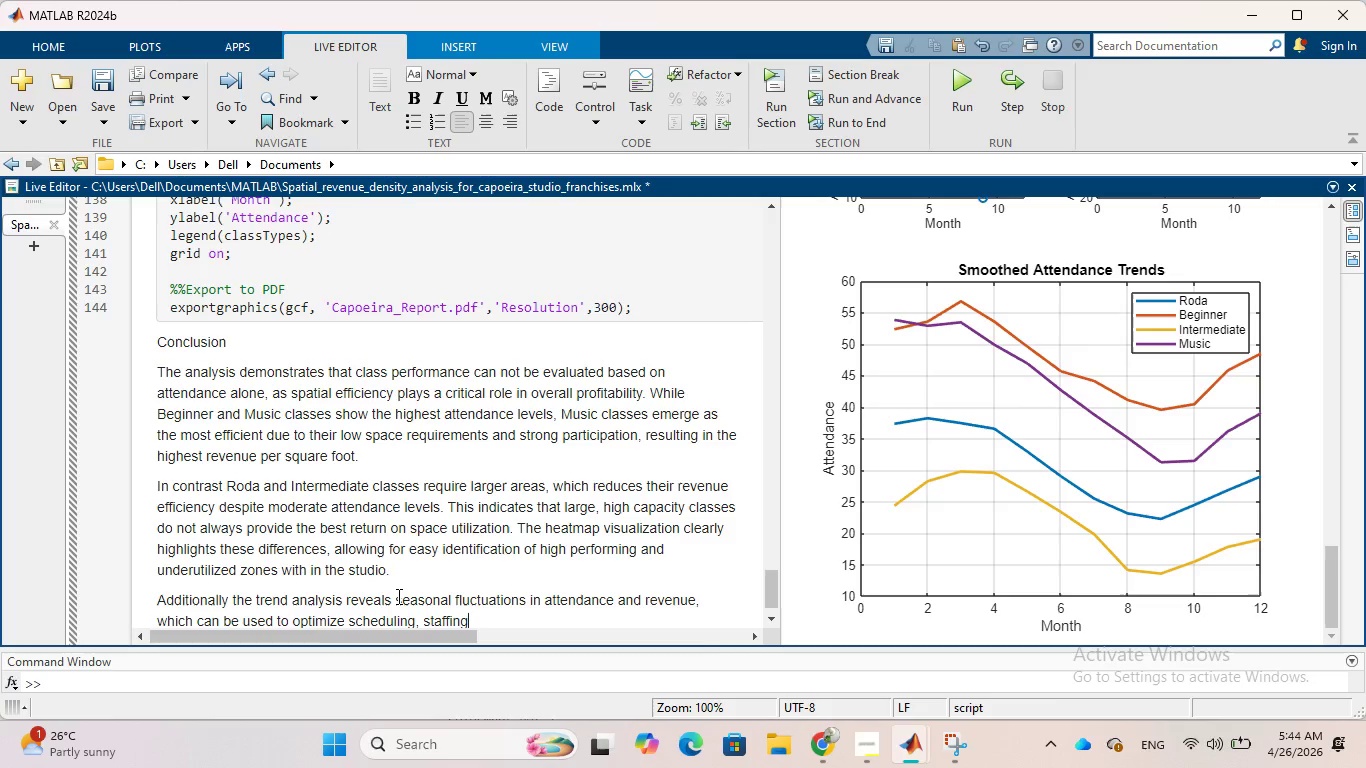 
wait(76.17)
 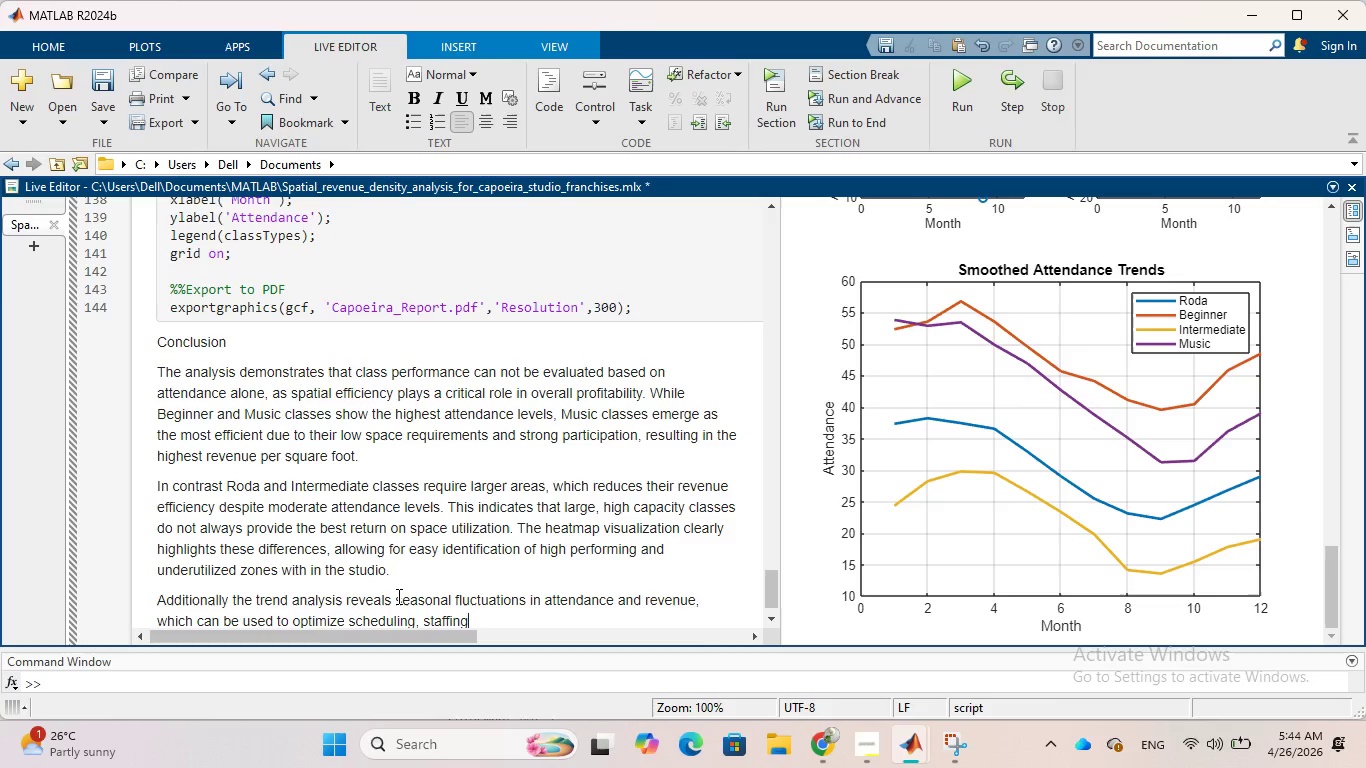 
type(, and promotional strategis)
 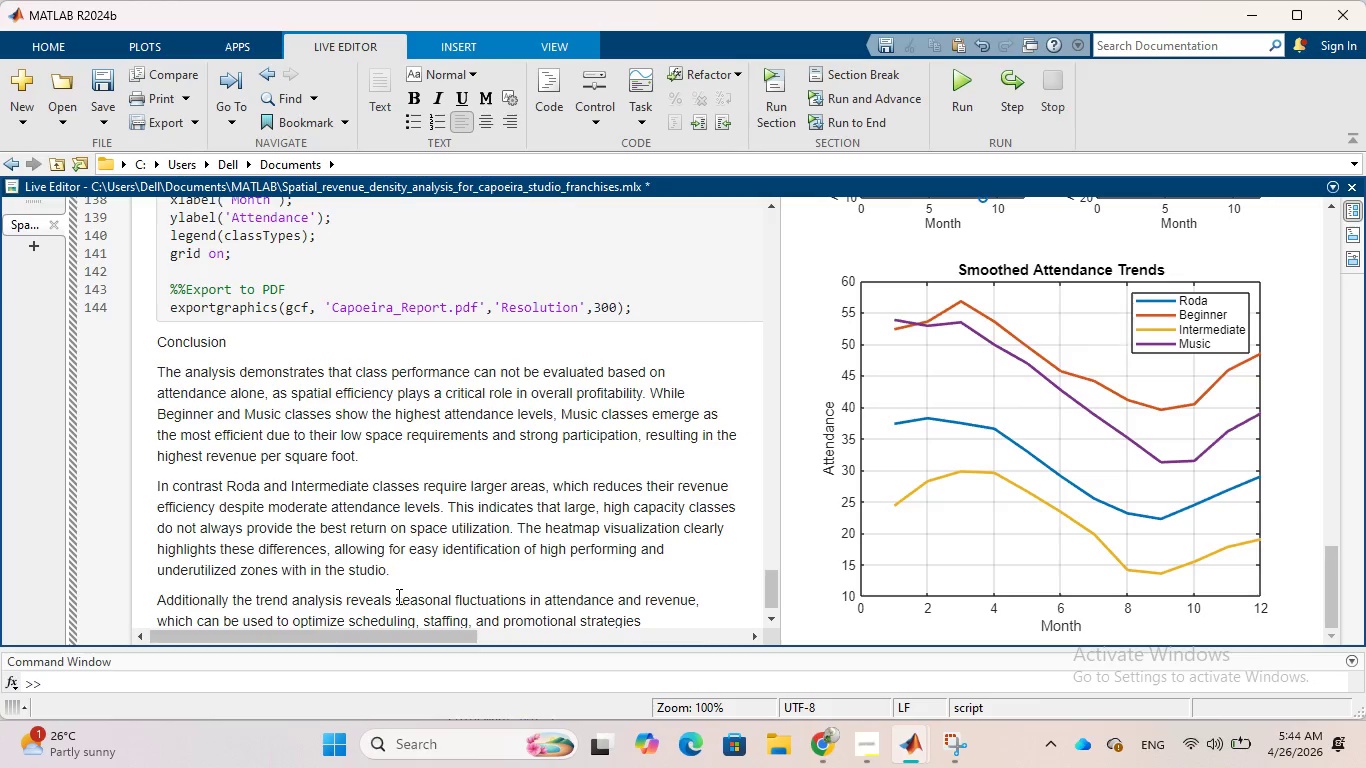 
hold_key(key=E, duration=0.39)
 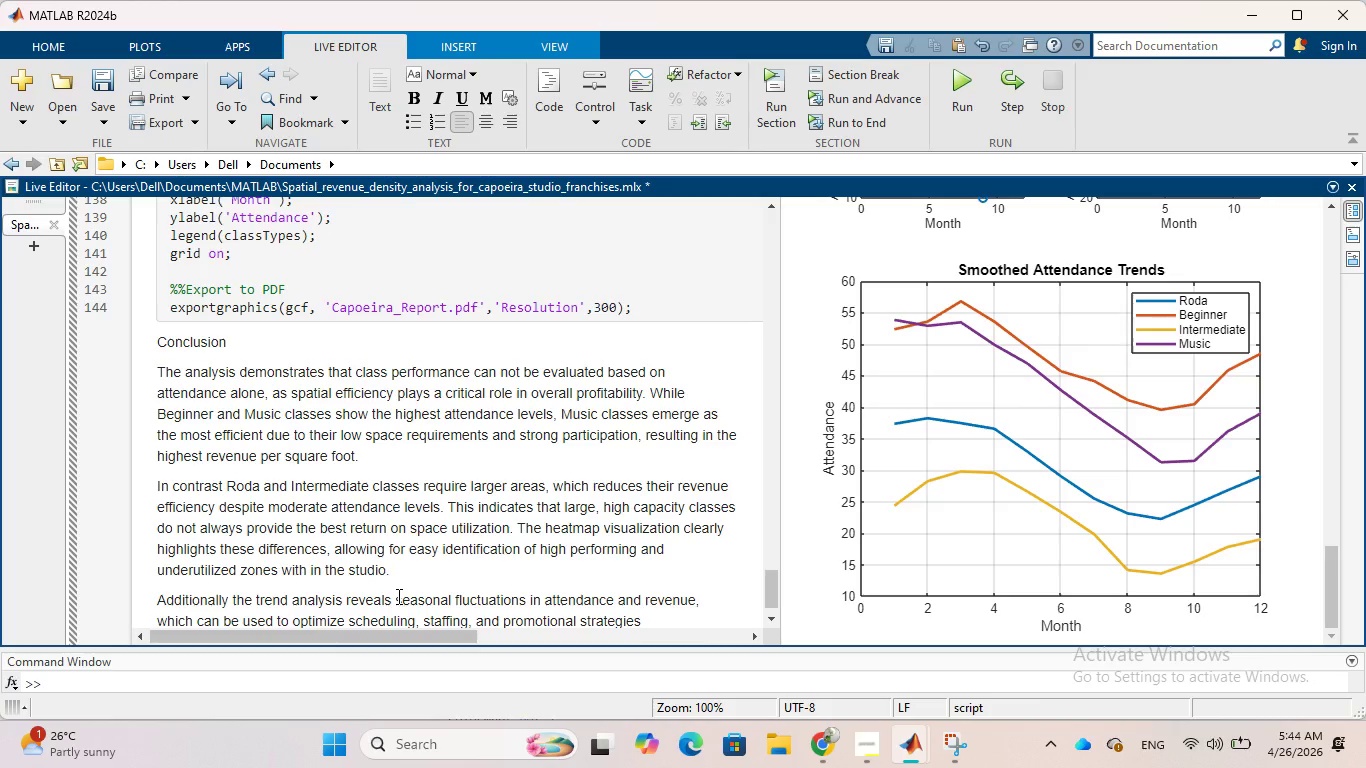 
wait(11.78)
 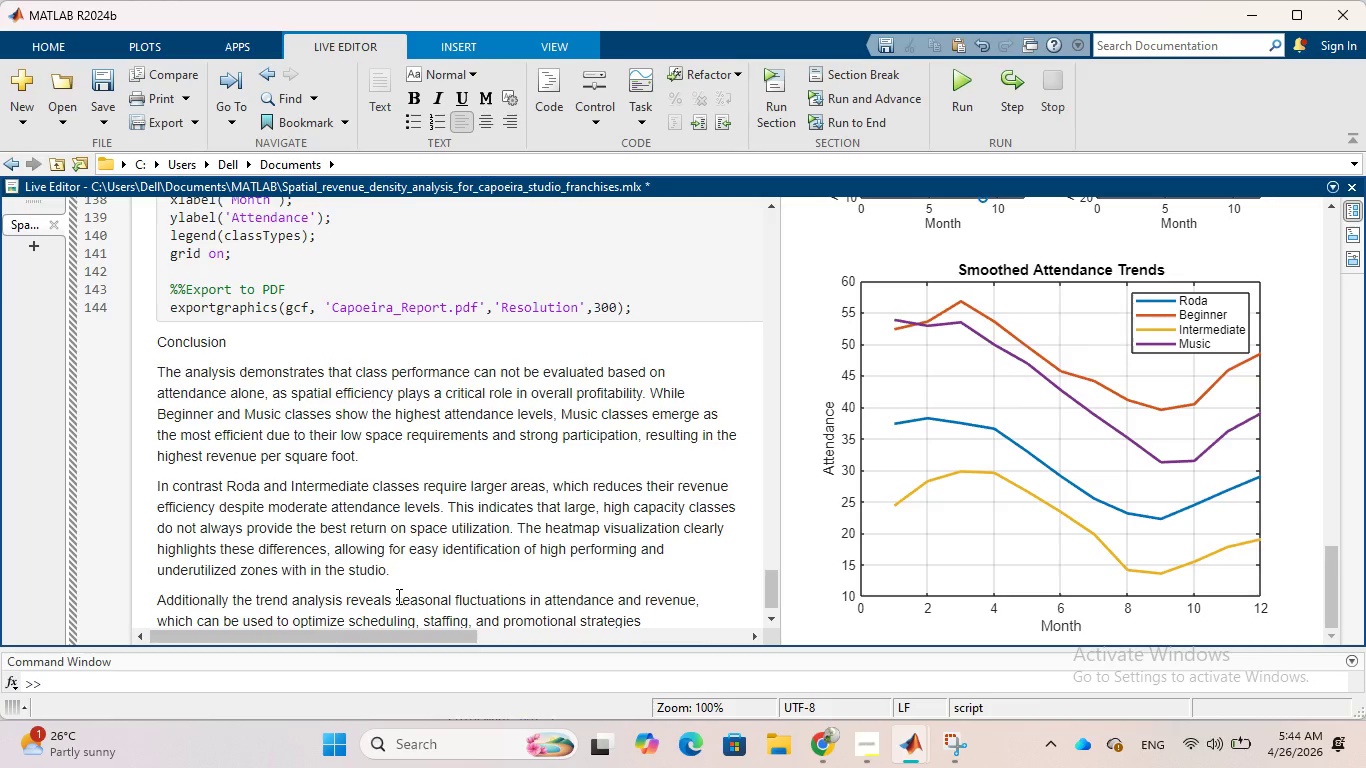 
type(. Overall, he findinf)
key(Backspace)
type(g)
 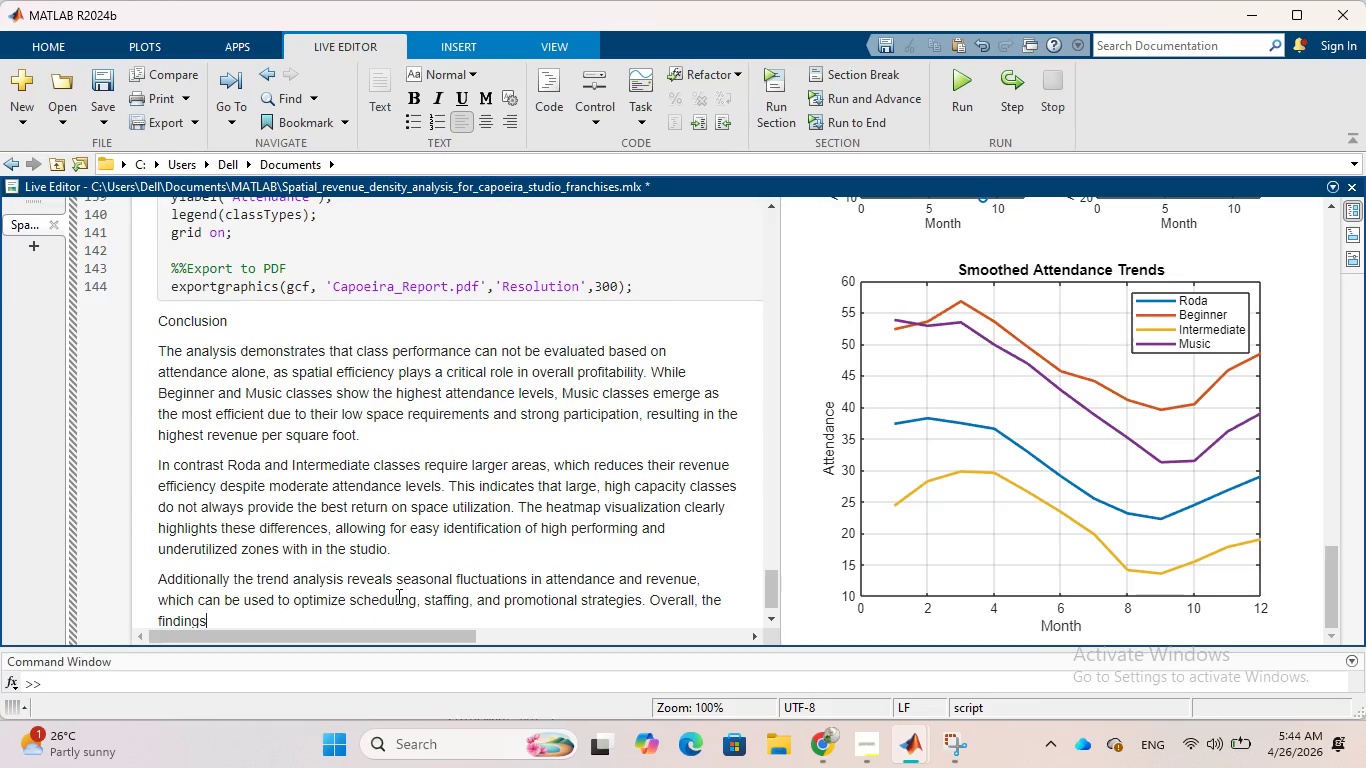 
hold_key(key=T, duration=0.34)
 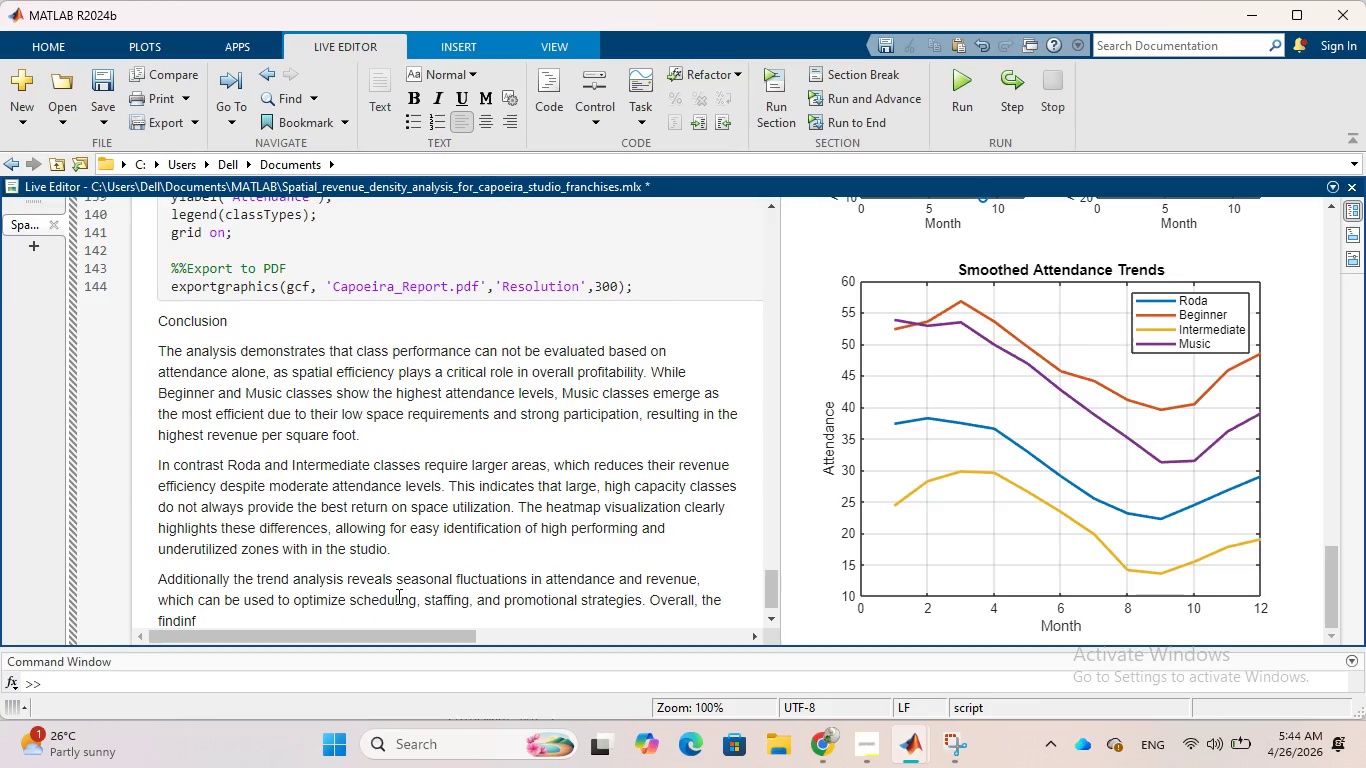 
hold_key(key=S, duration=0.38)
 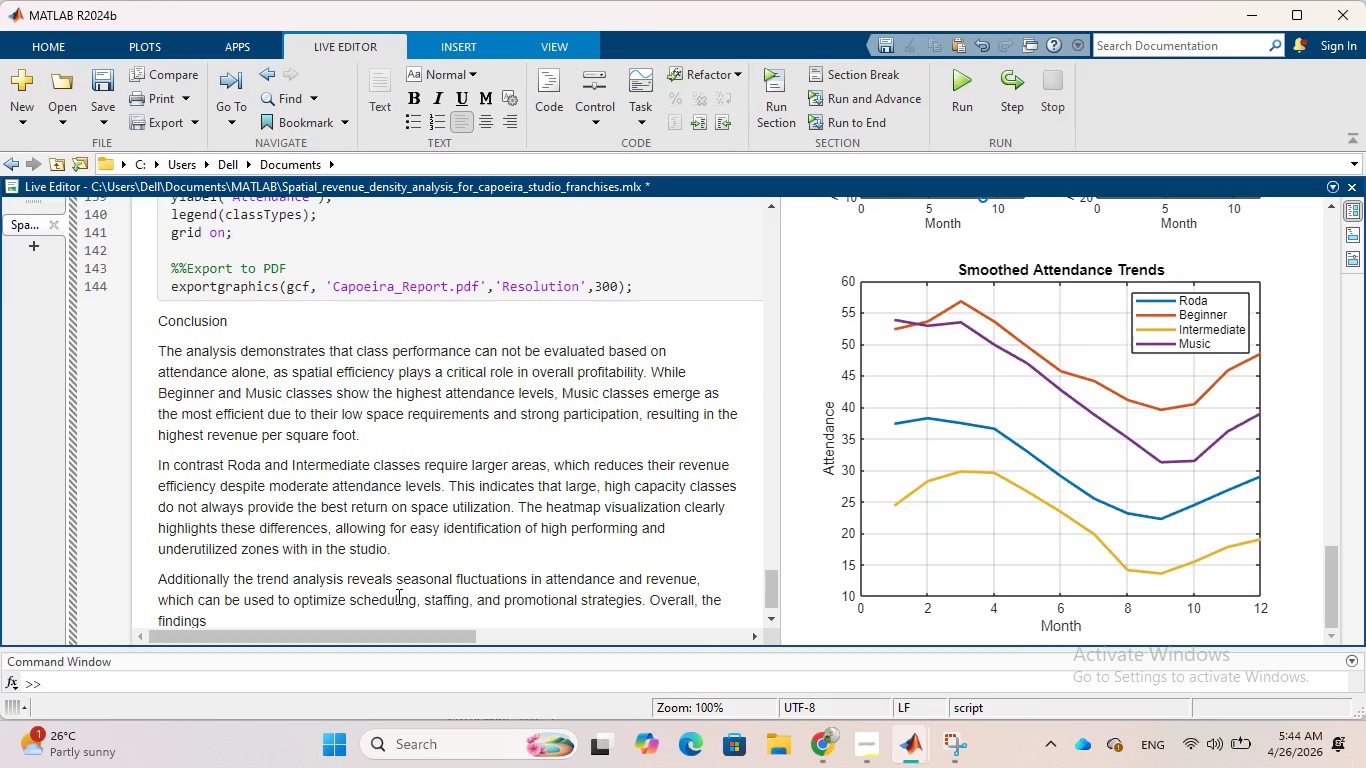 
wait(14.97)
 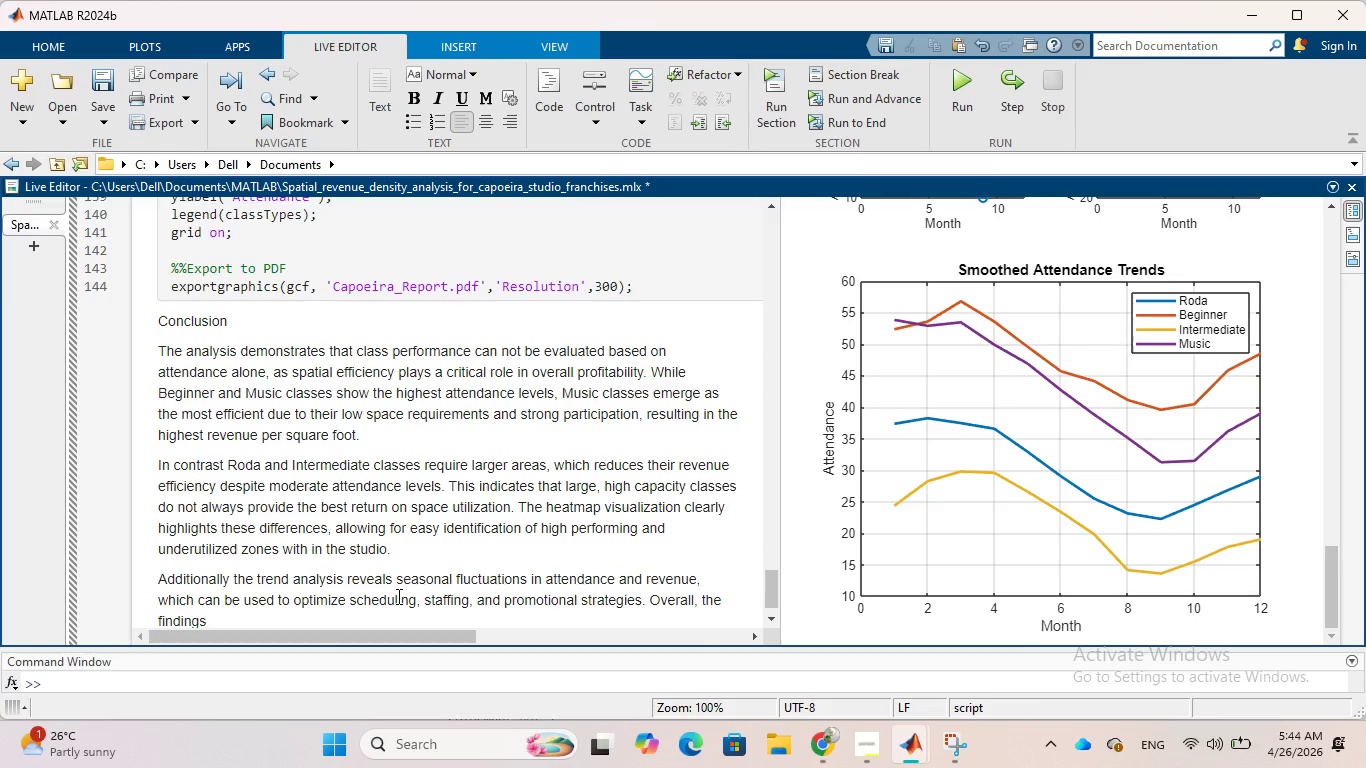 
type( emphais)
key(Backspace)
key(Backspace)
type(size)
 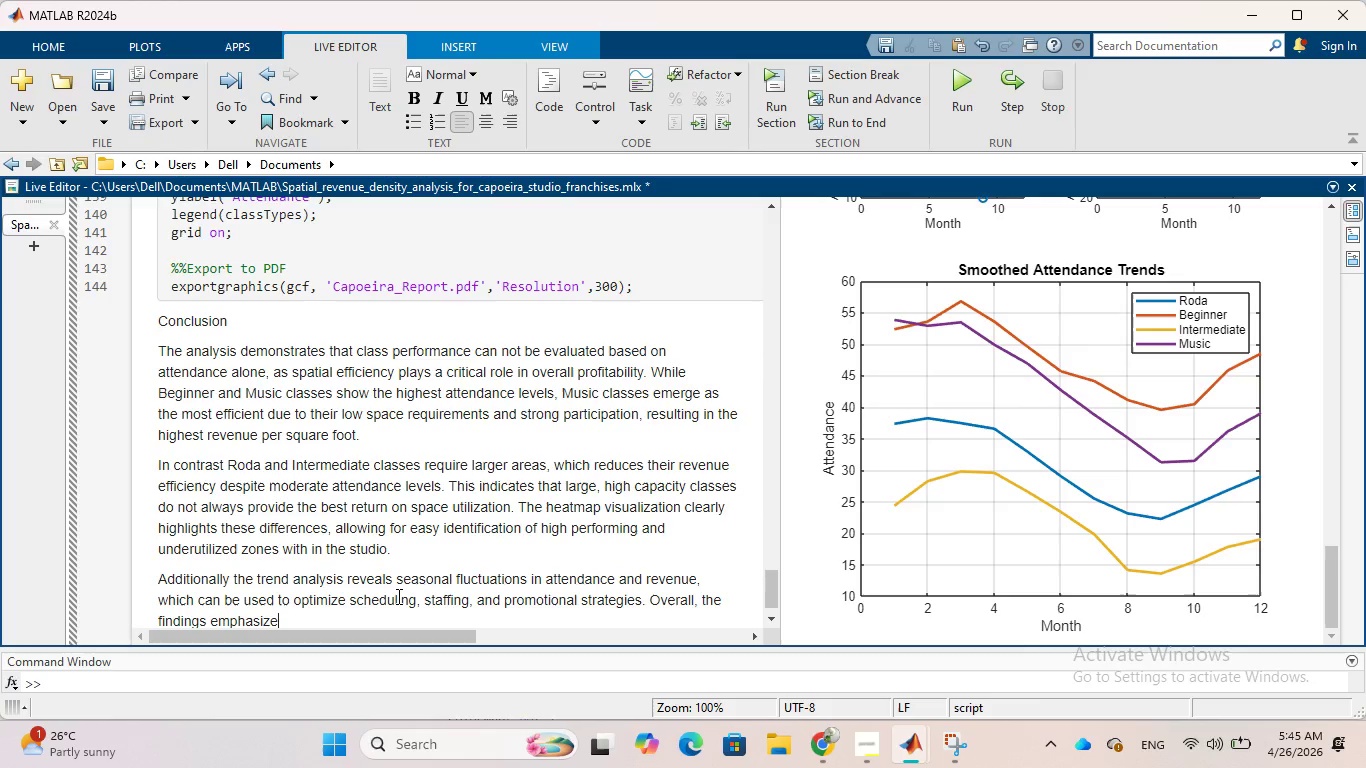 
wait(13.8)
 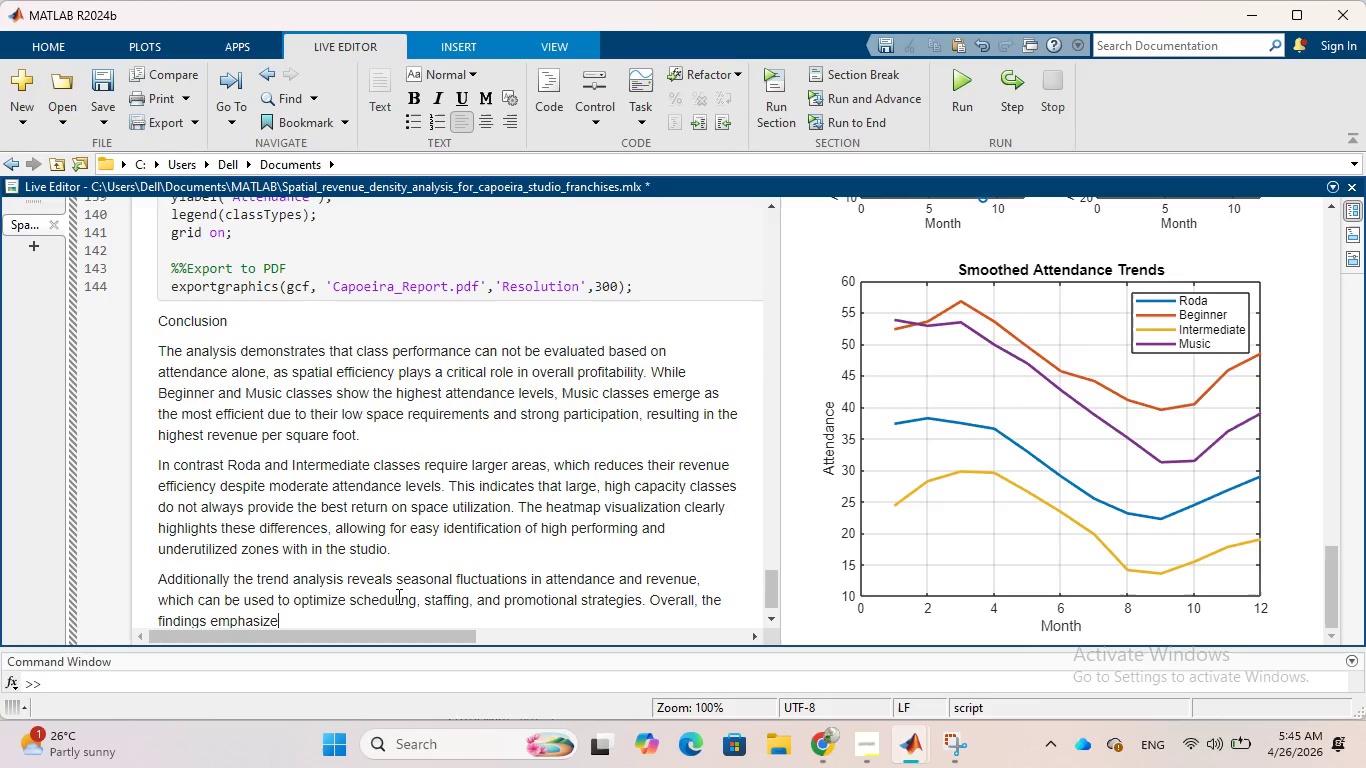 
type( he importance of a)
key(Backspace)
type(balancing )
 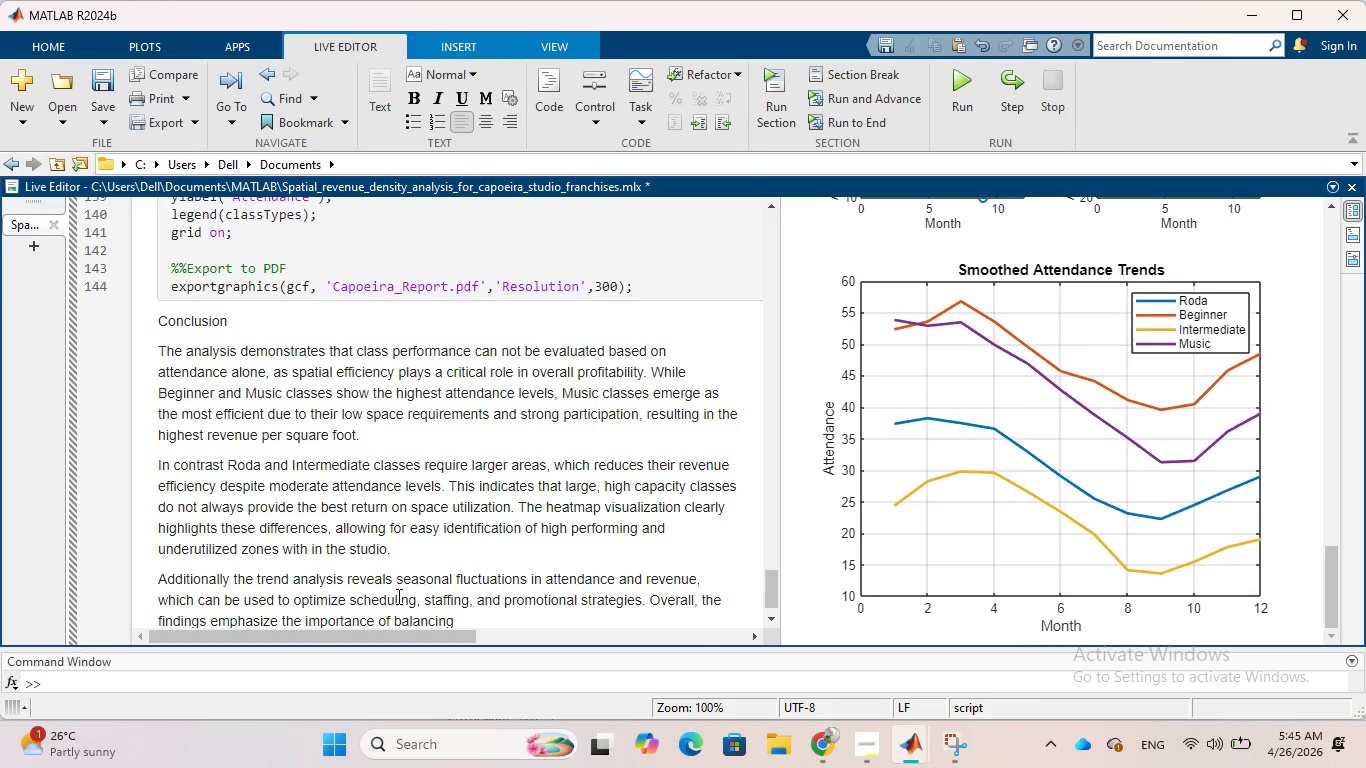 
wait(5.42)
 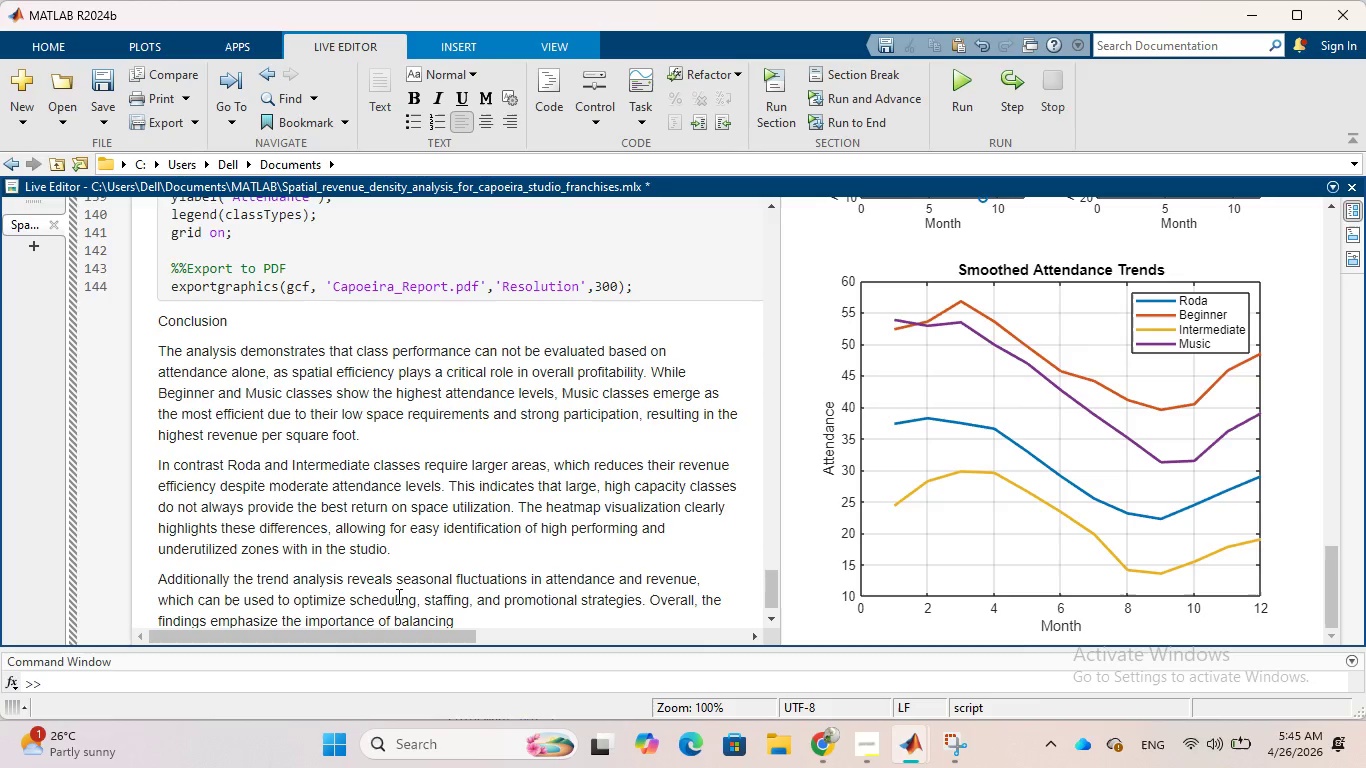 
type(class popularity)
 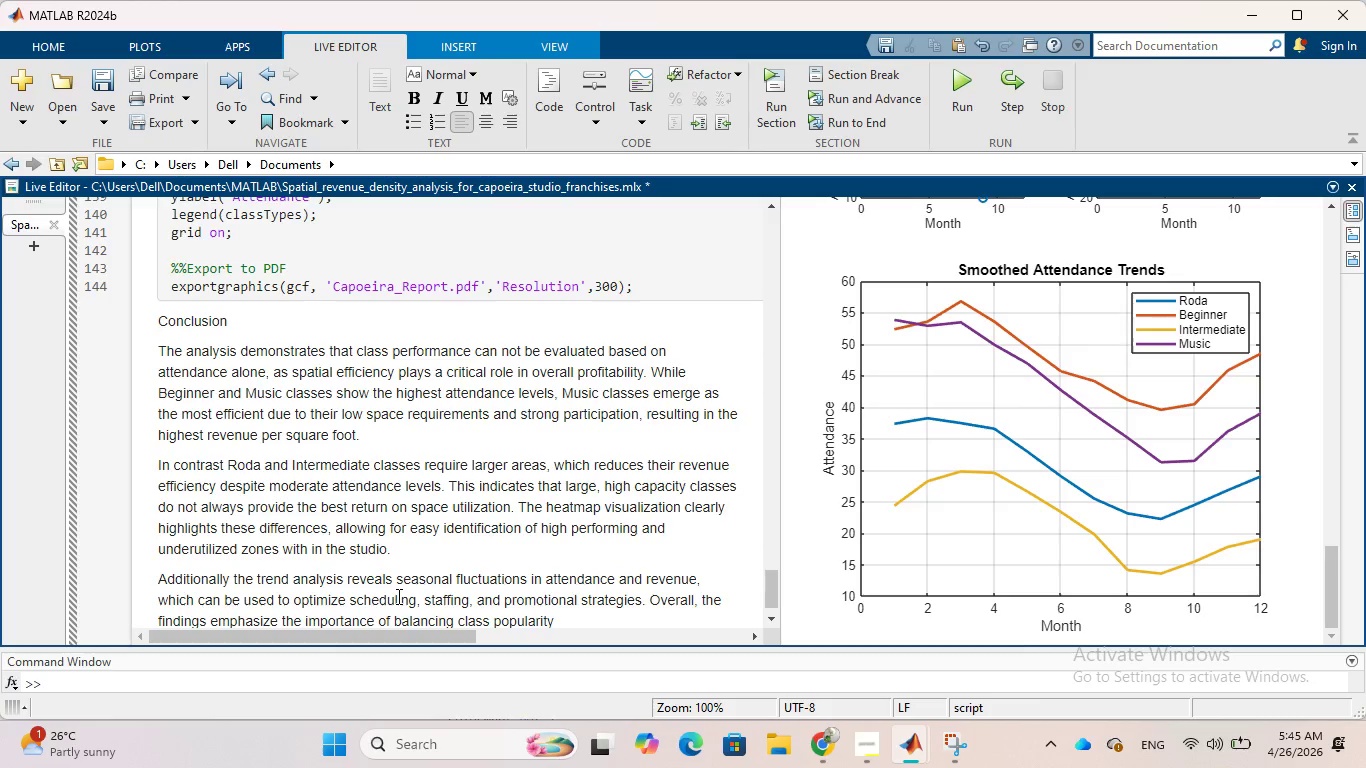 
type( with spatial optimization. By prioritizing )
 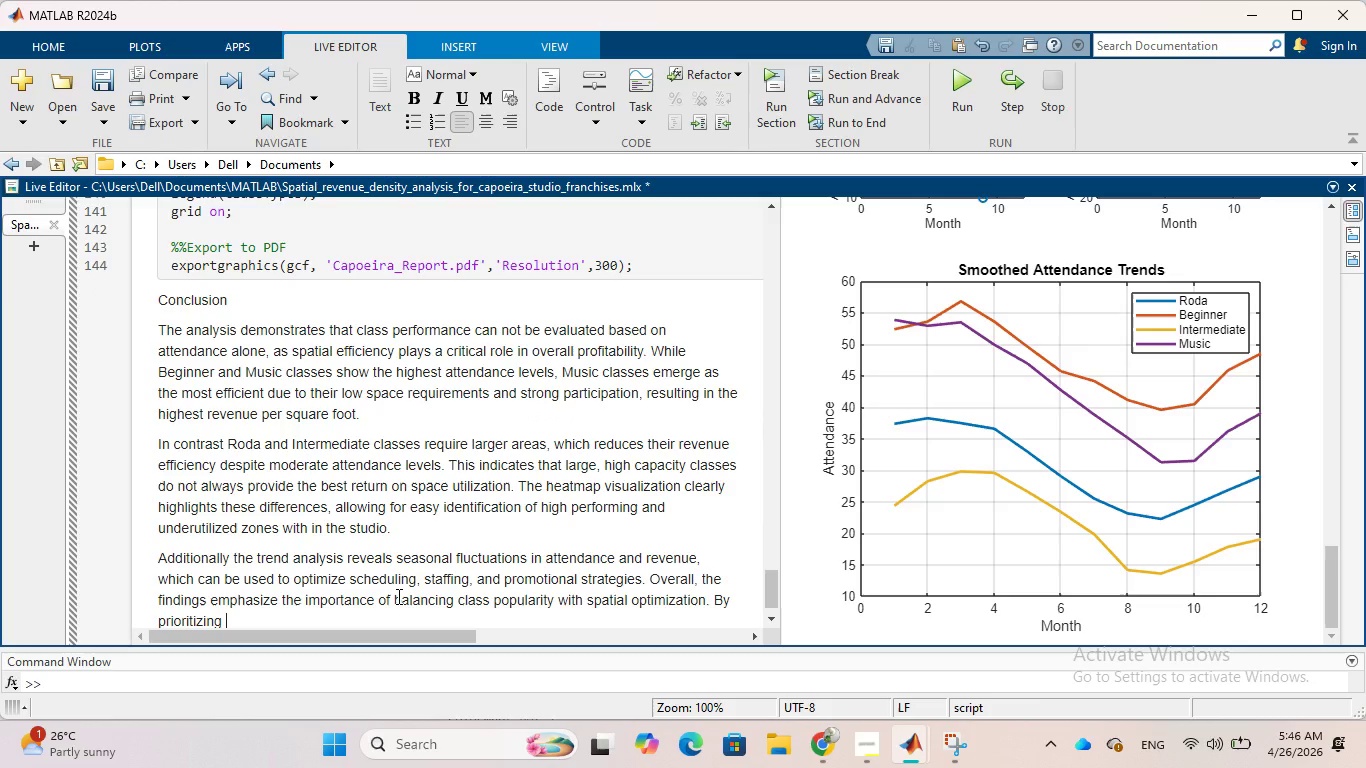 
wait(8.67)
 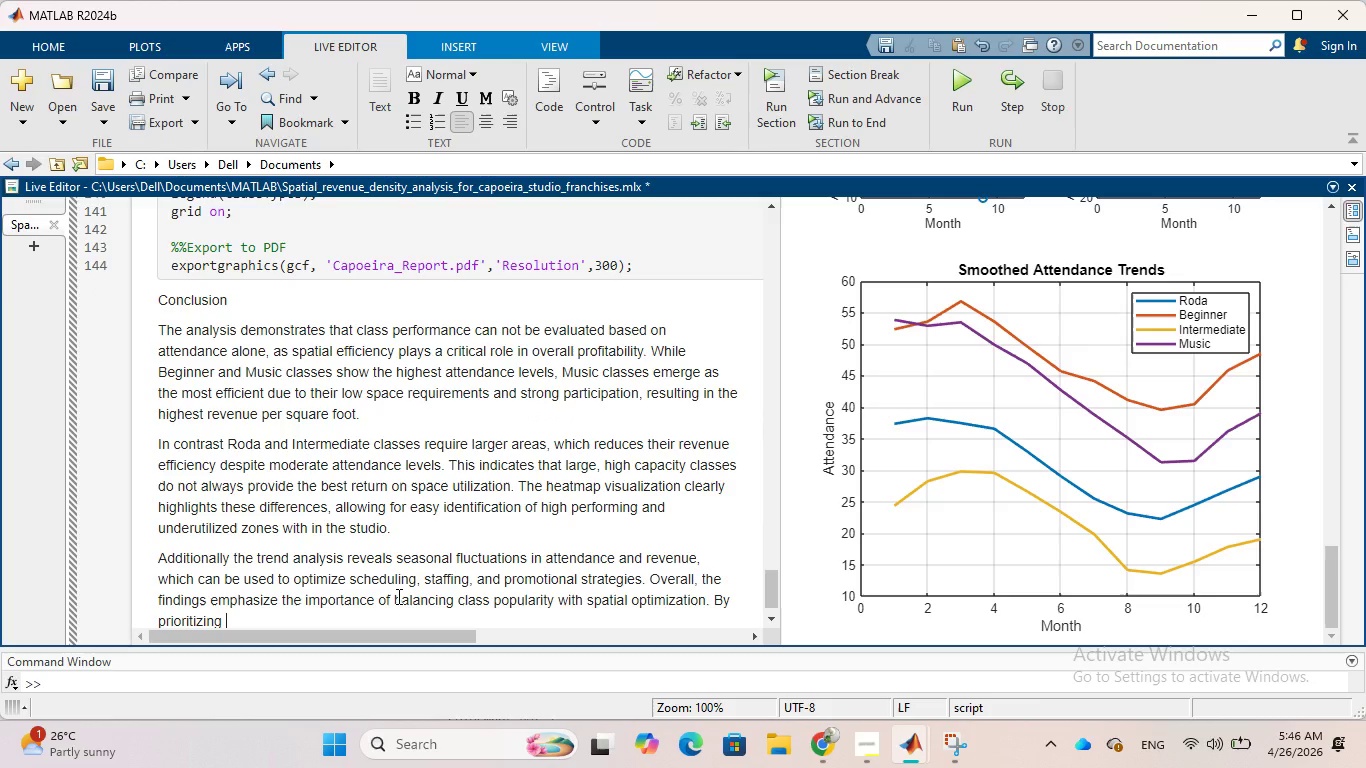 
type(high )
 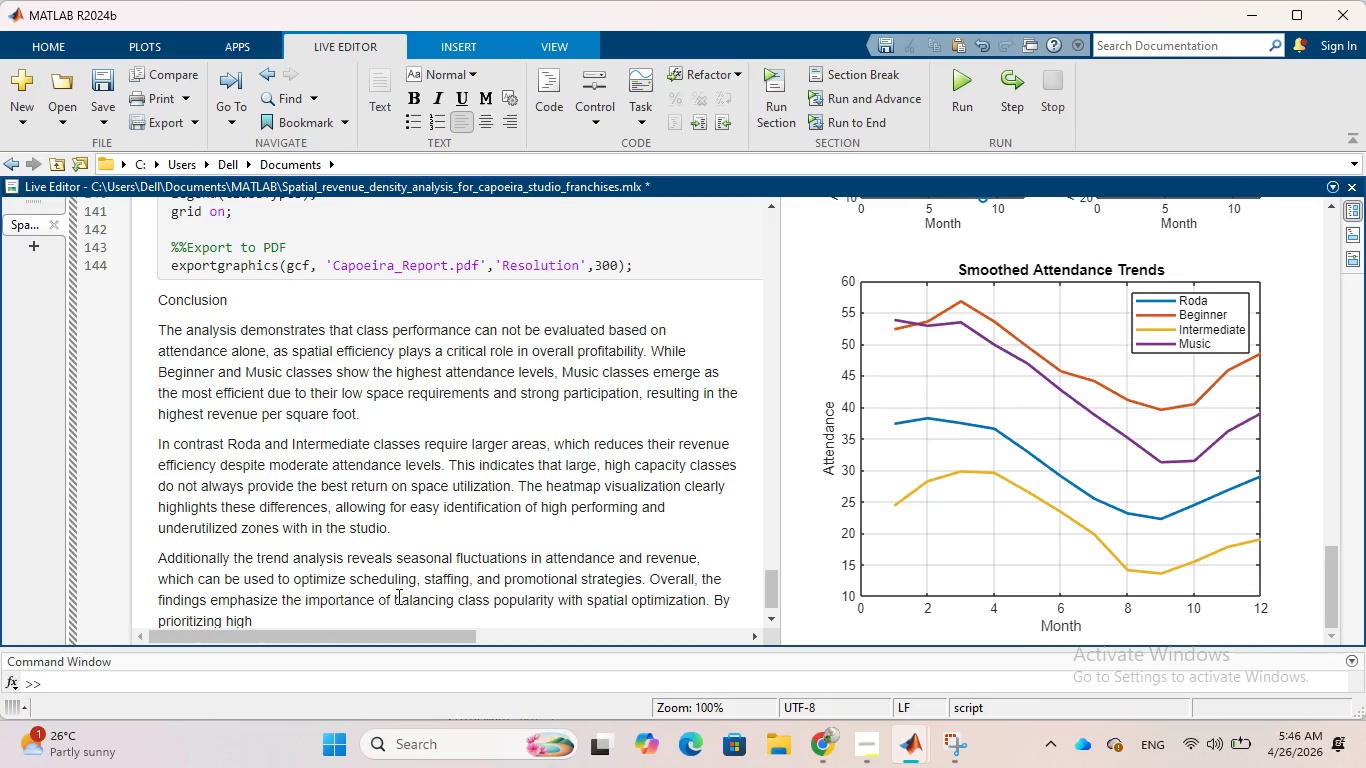 
key(Backspace)
type(-efficiency classes)
 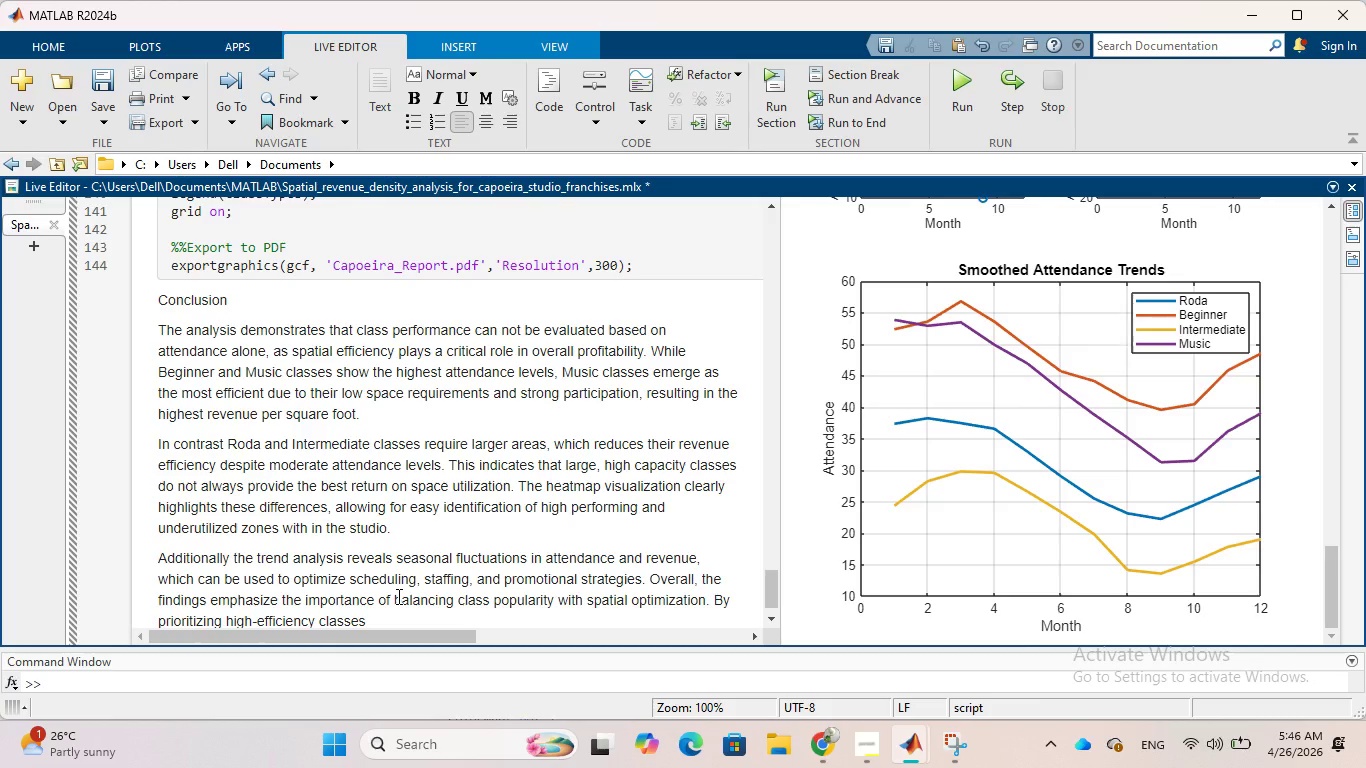 
type( and improving )
 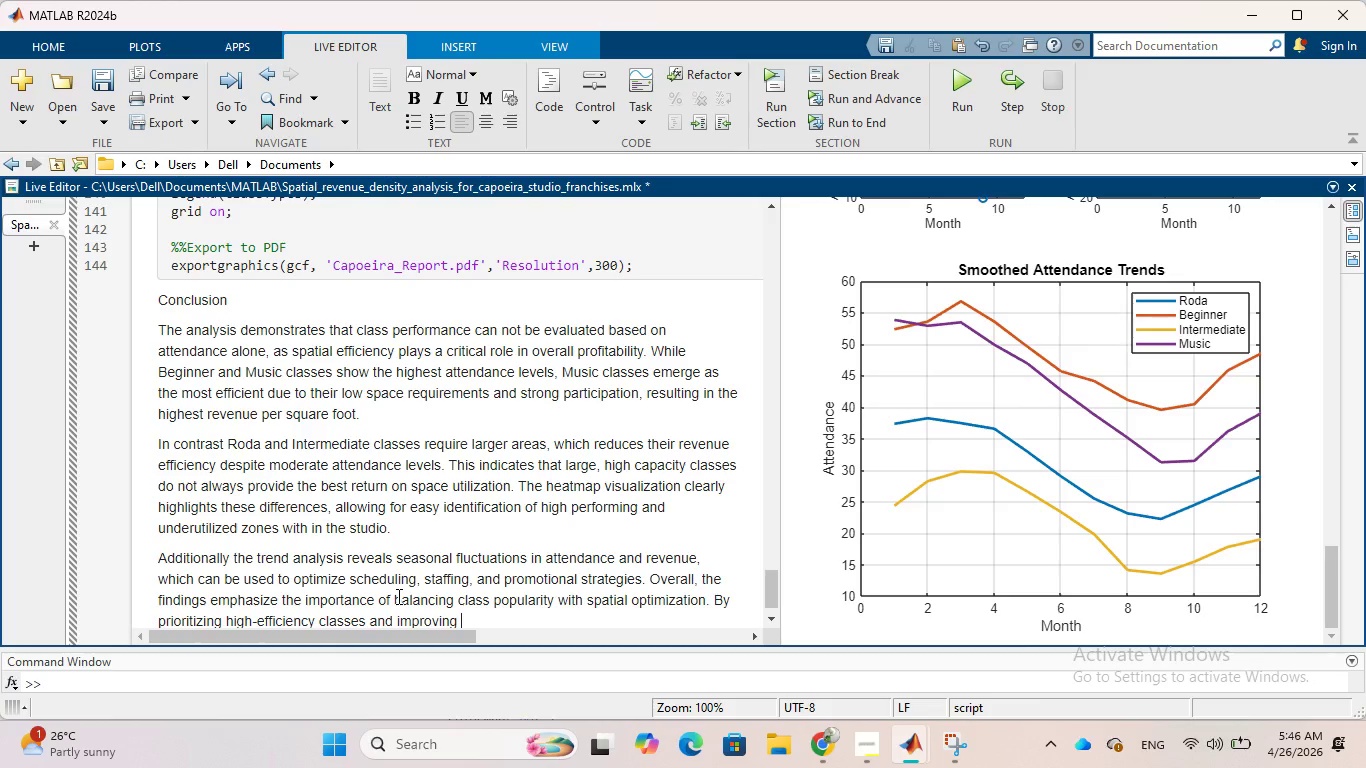 
type(under)
 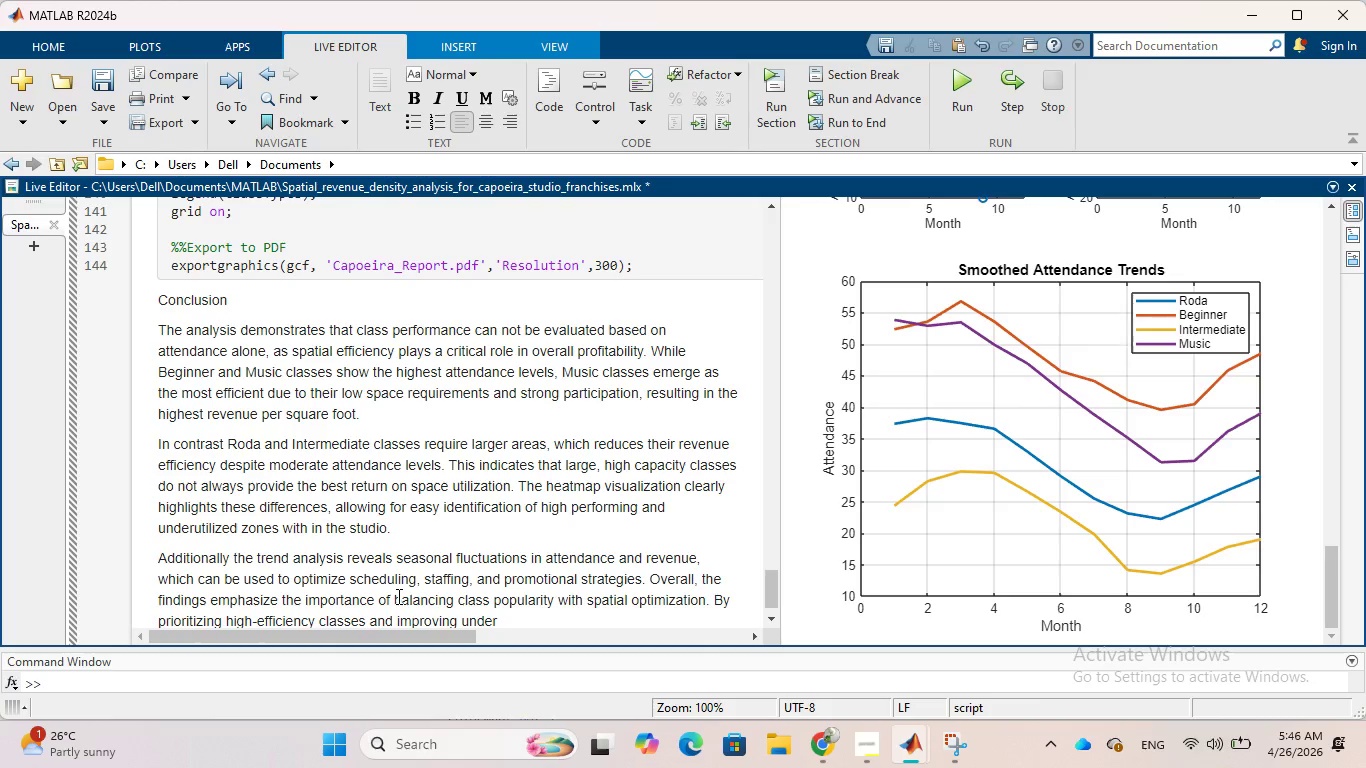 
type(performing ones)
 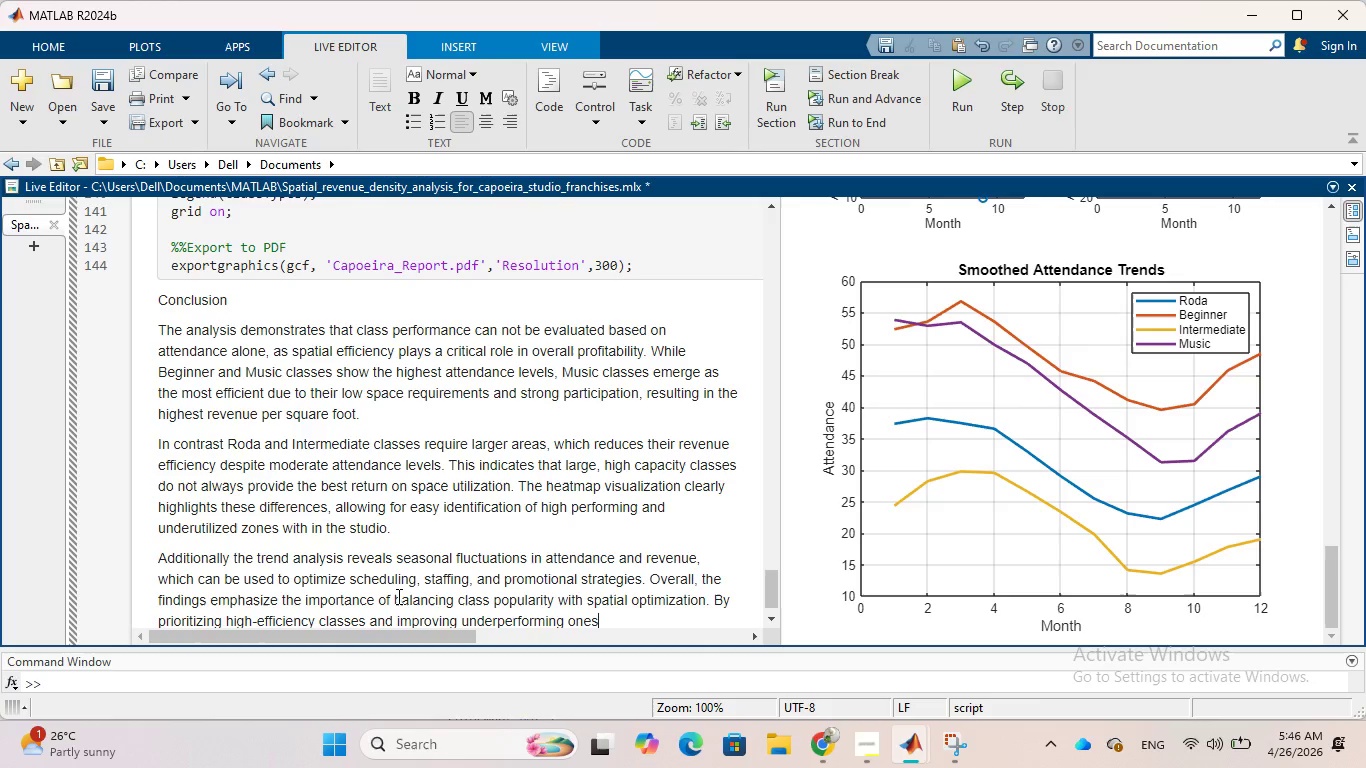 
wait(18.47)
 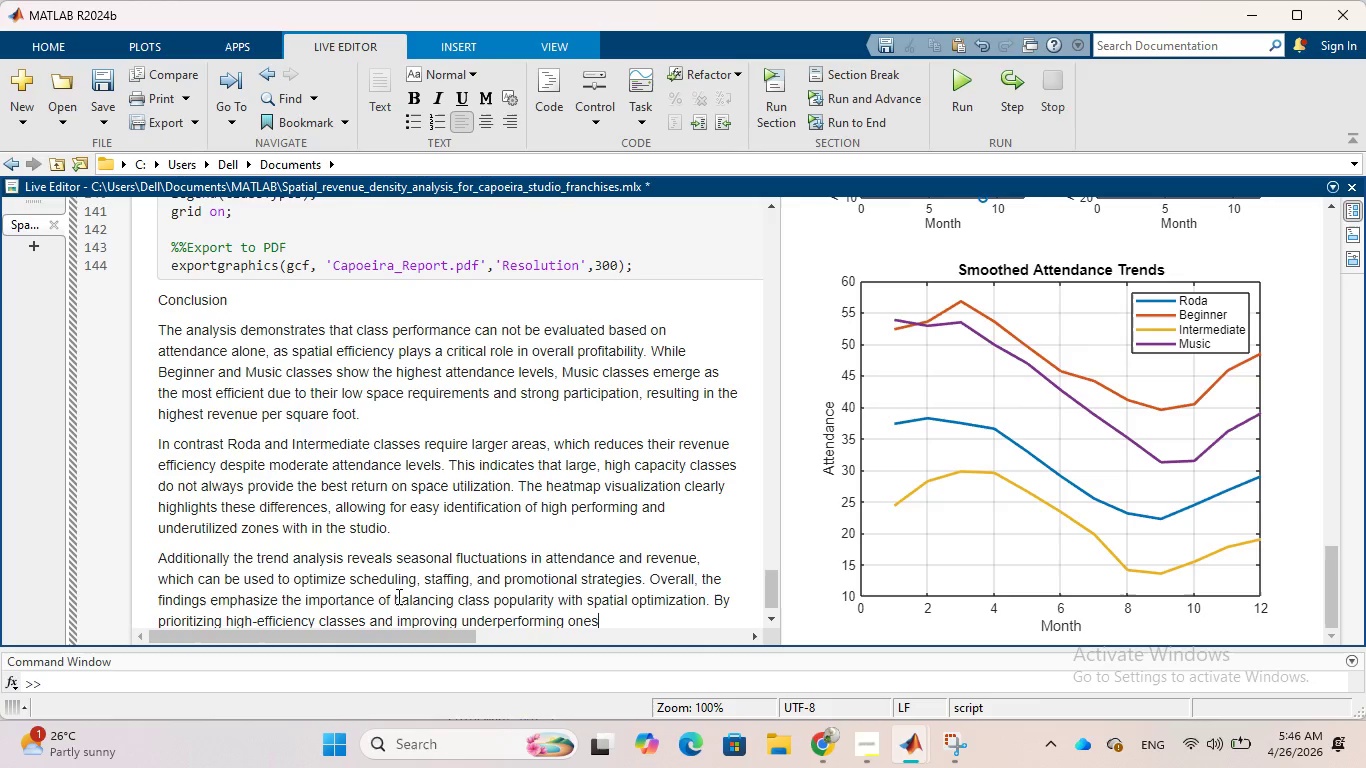 
type(, studio management)
 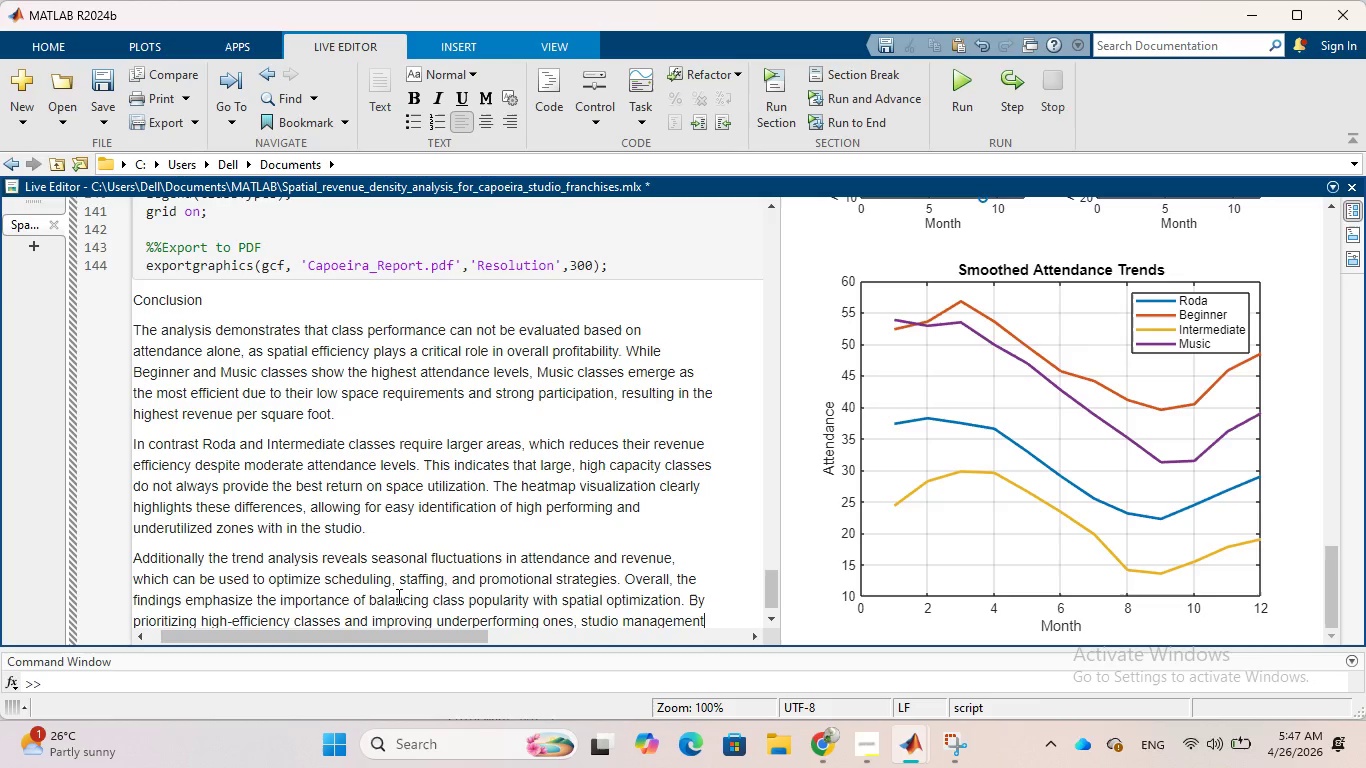 
type( can enhane both)
 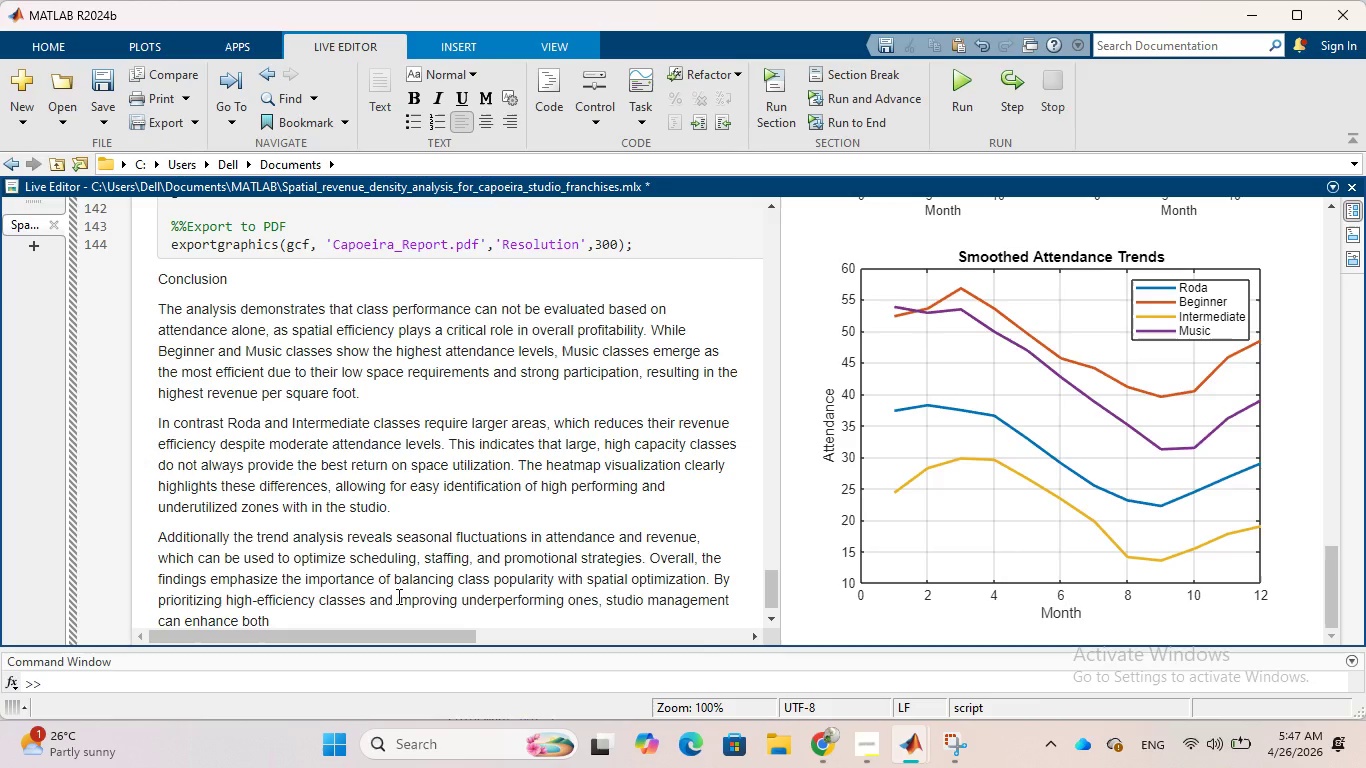 
type( profitability)
 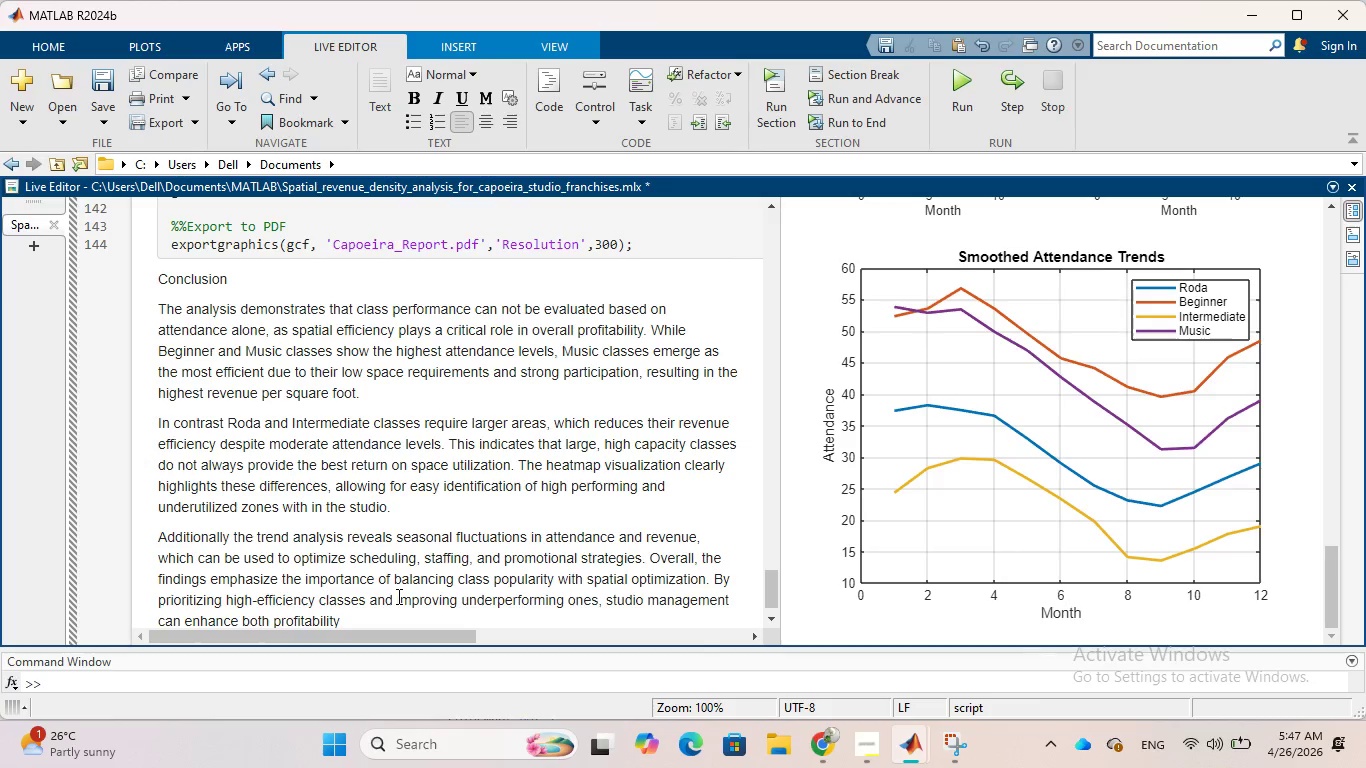 
wait(12.8)
 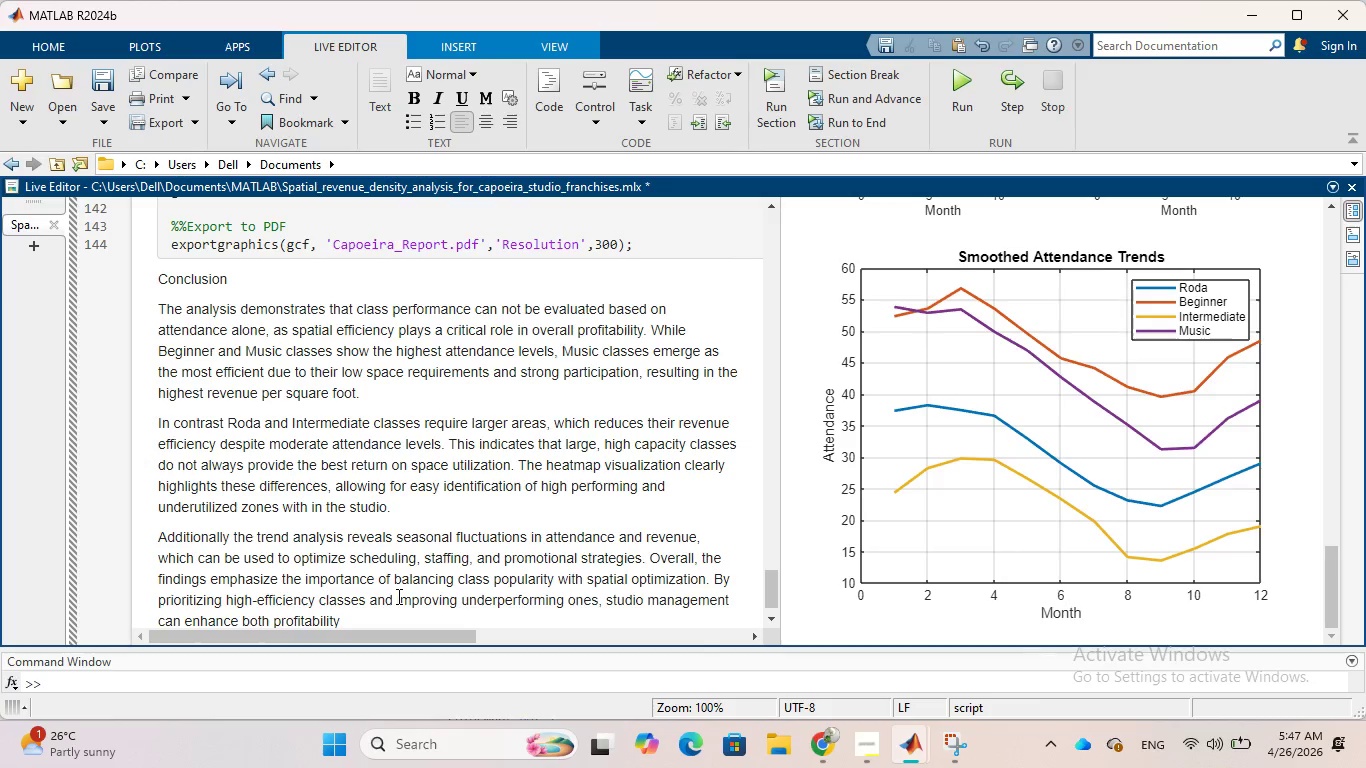 
type( and operational effectiveness.)
 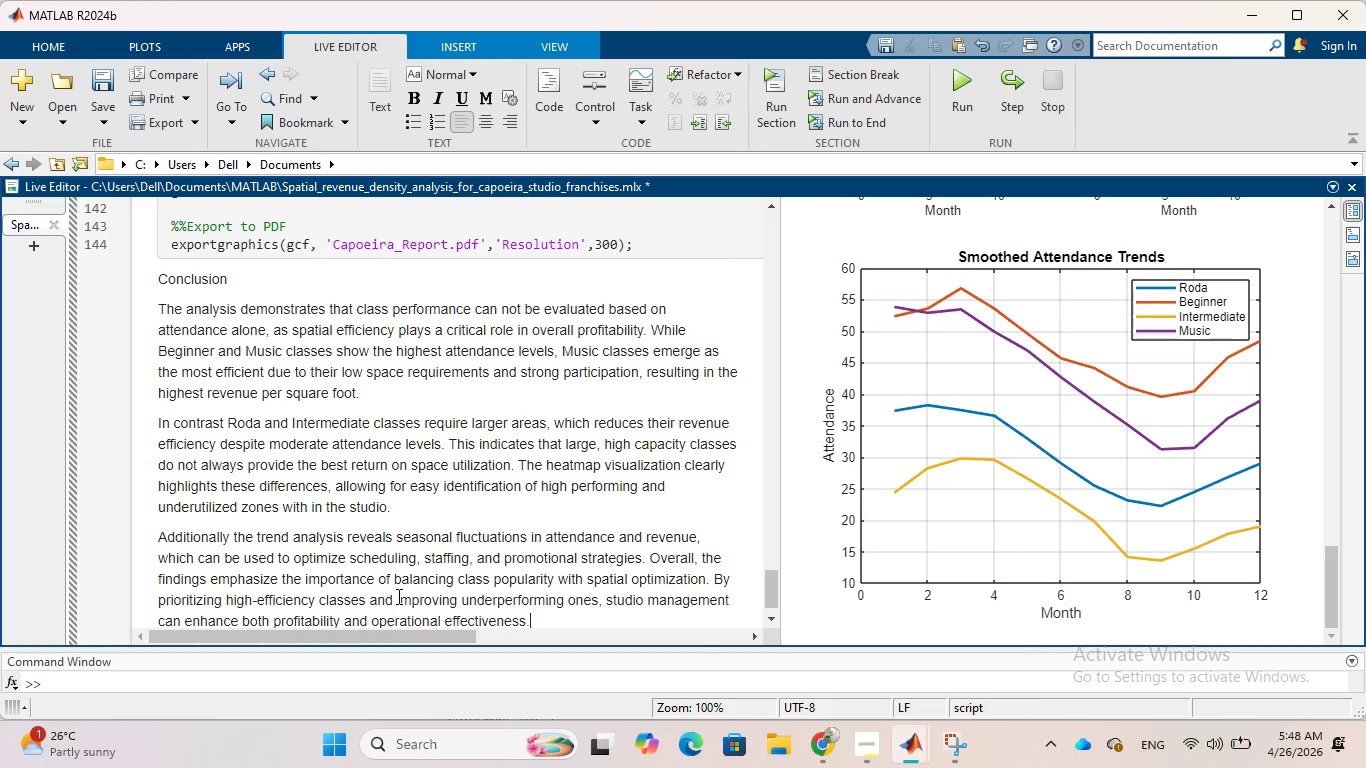 
wait(18.7)
 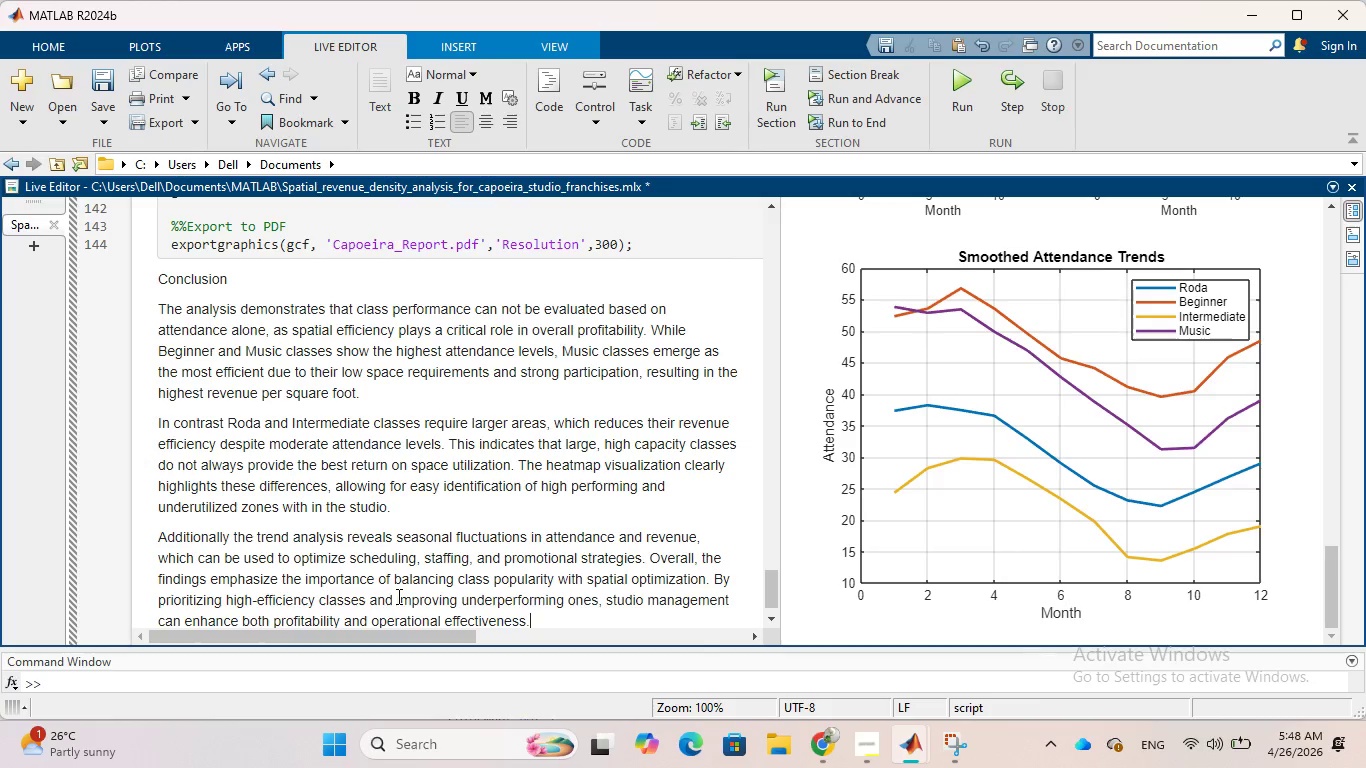 
left_click_drag(start_coordinate=[158, 280], to_coordinate=[249, 284])
 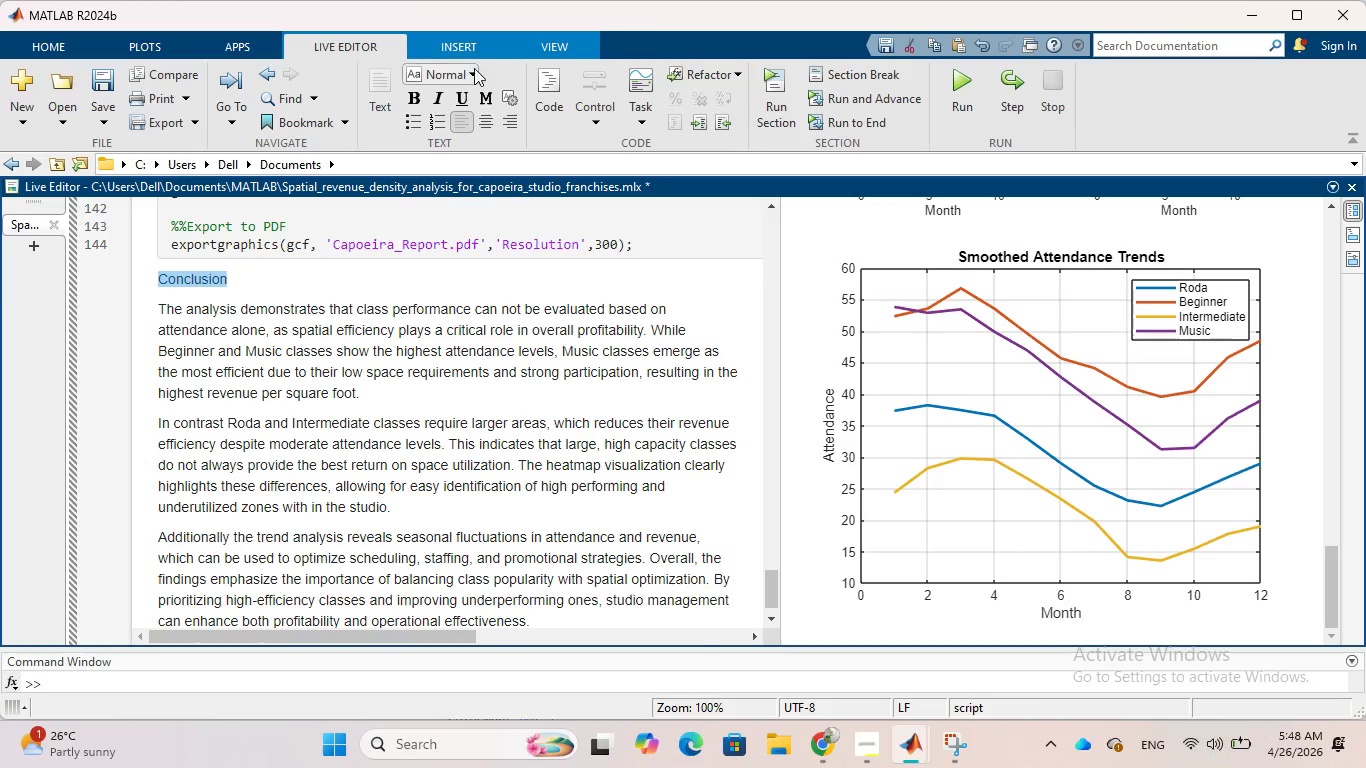 
left_click([473, 70])
 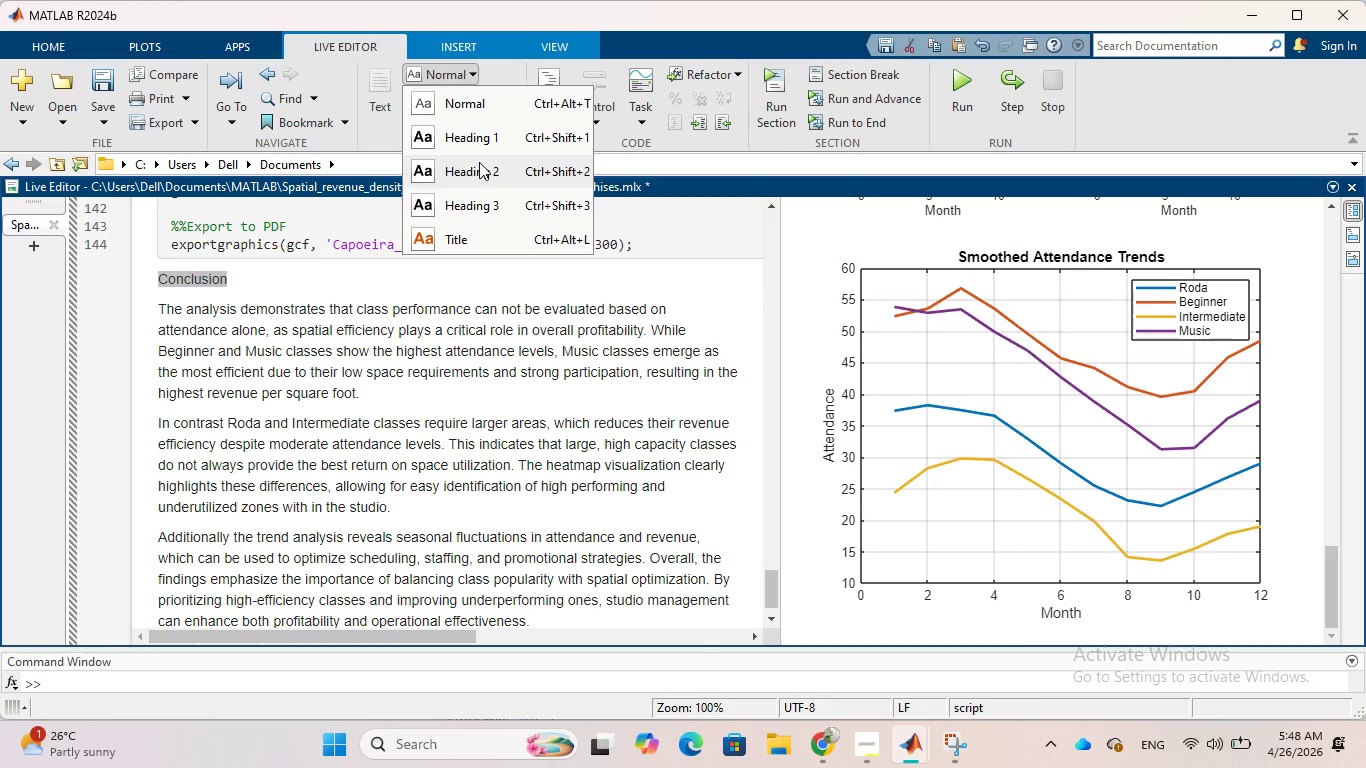 
left_click([479, 162])
 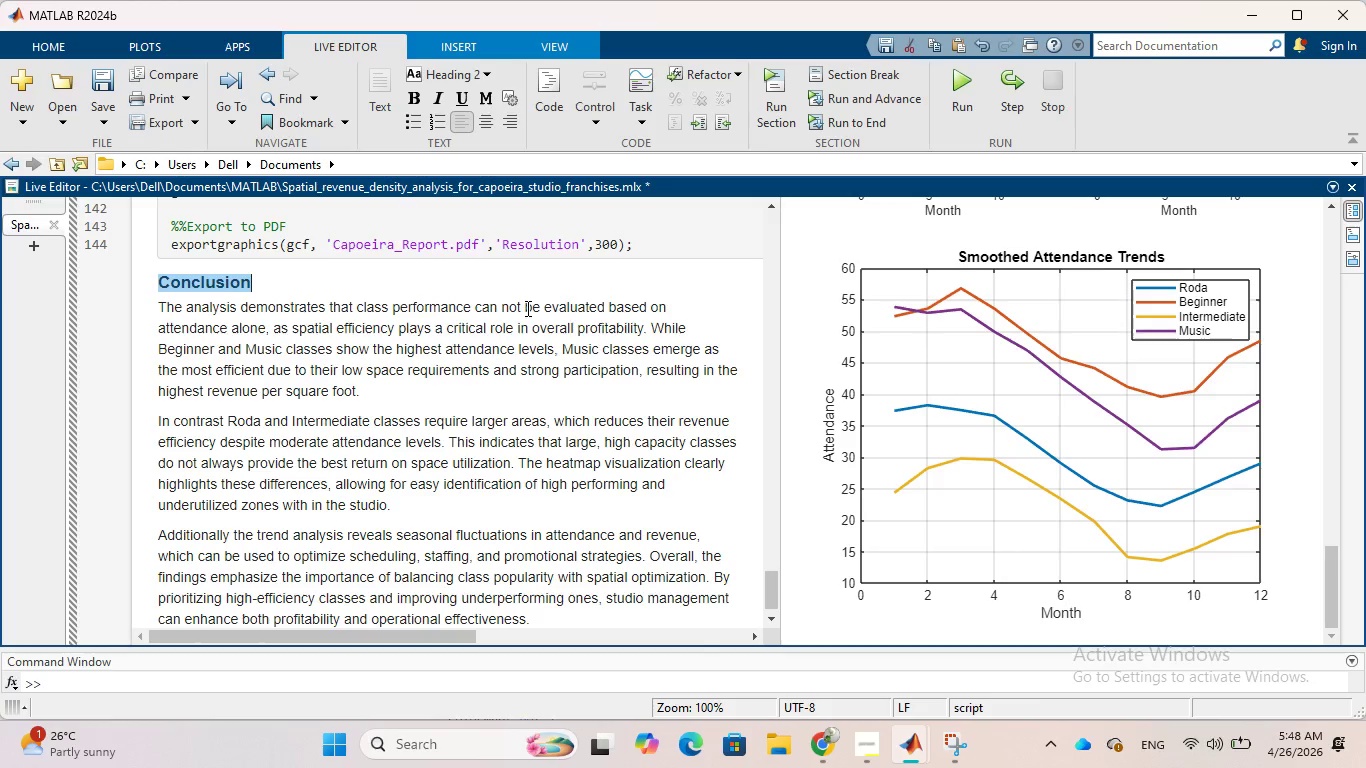 
scroll: coordinate [526, 308], scroll_direction: down, amount: 2.0
 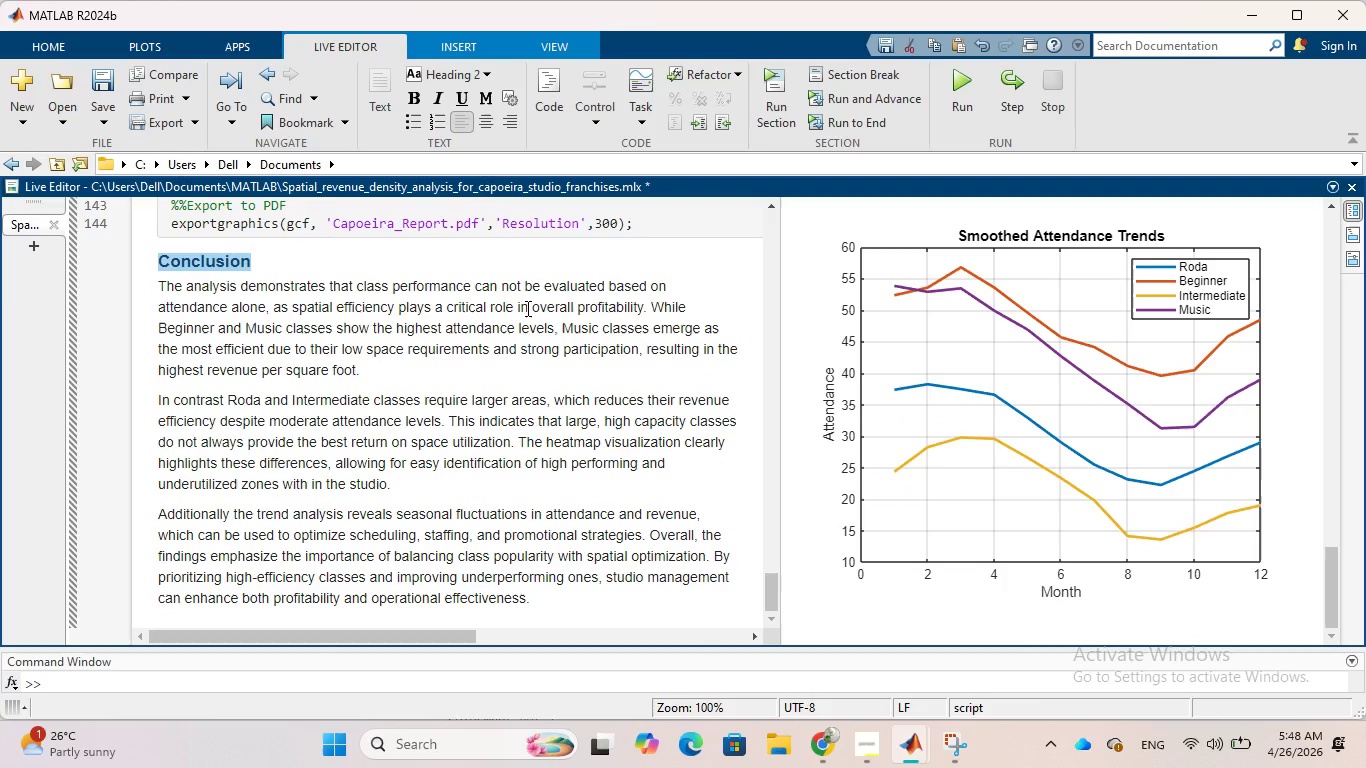 
scroll: coordinate [526, 308], scroll_direction: up, amount: 8.0
 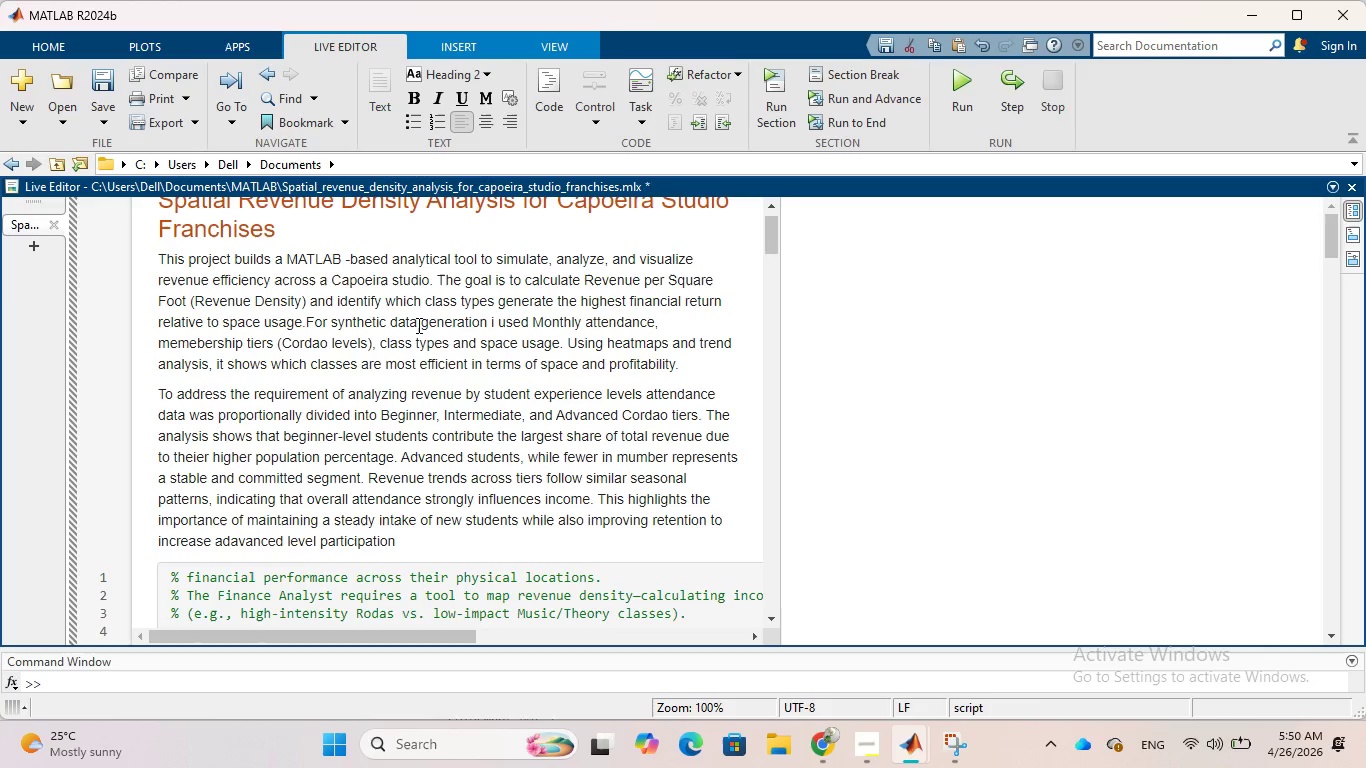 
wait(105.17)
 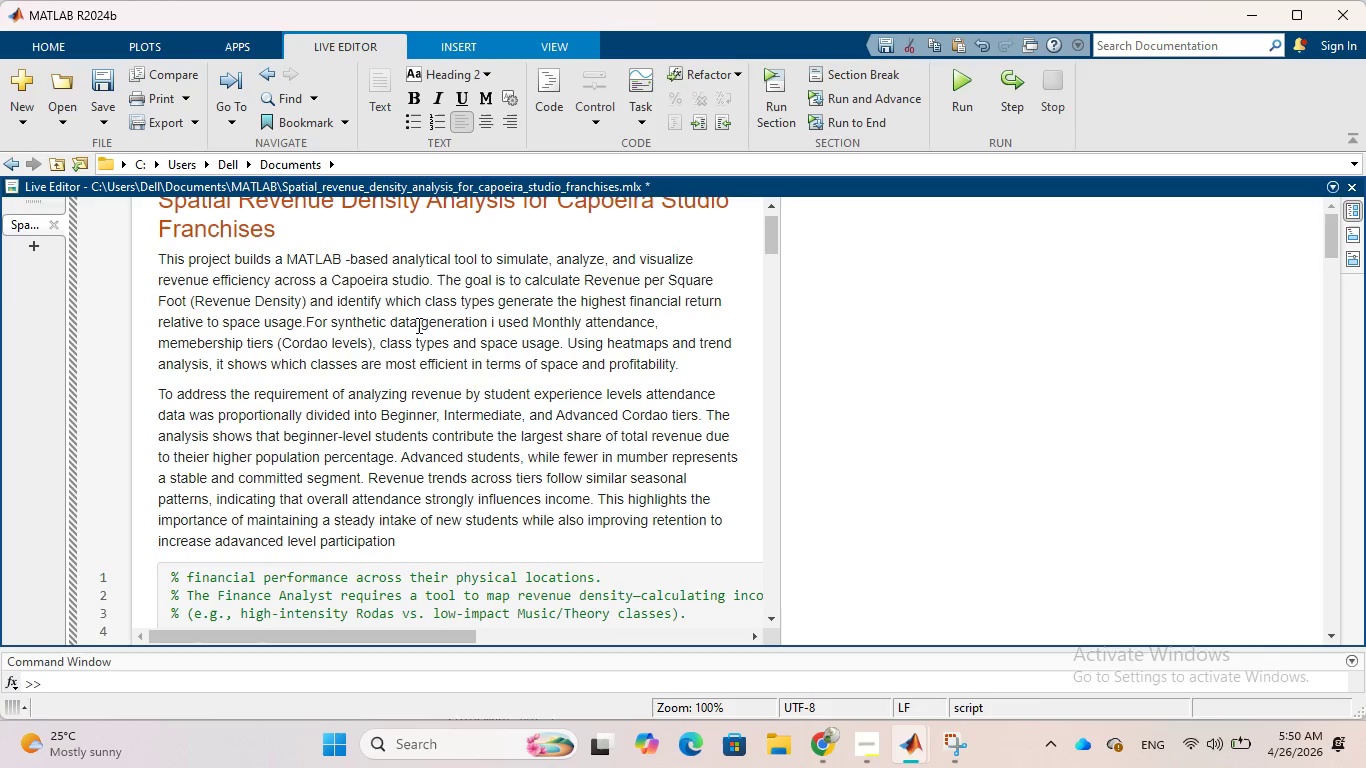 
left_click([304, 323])
 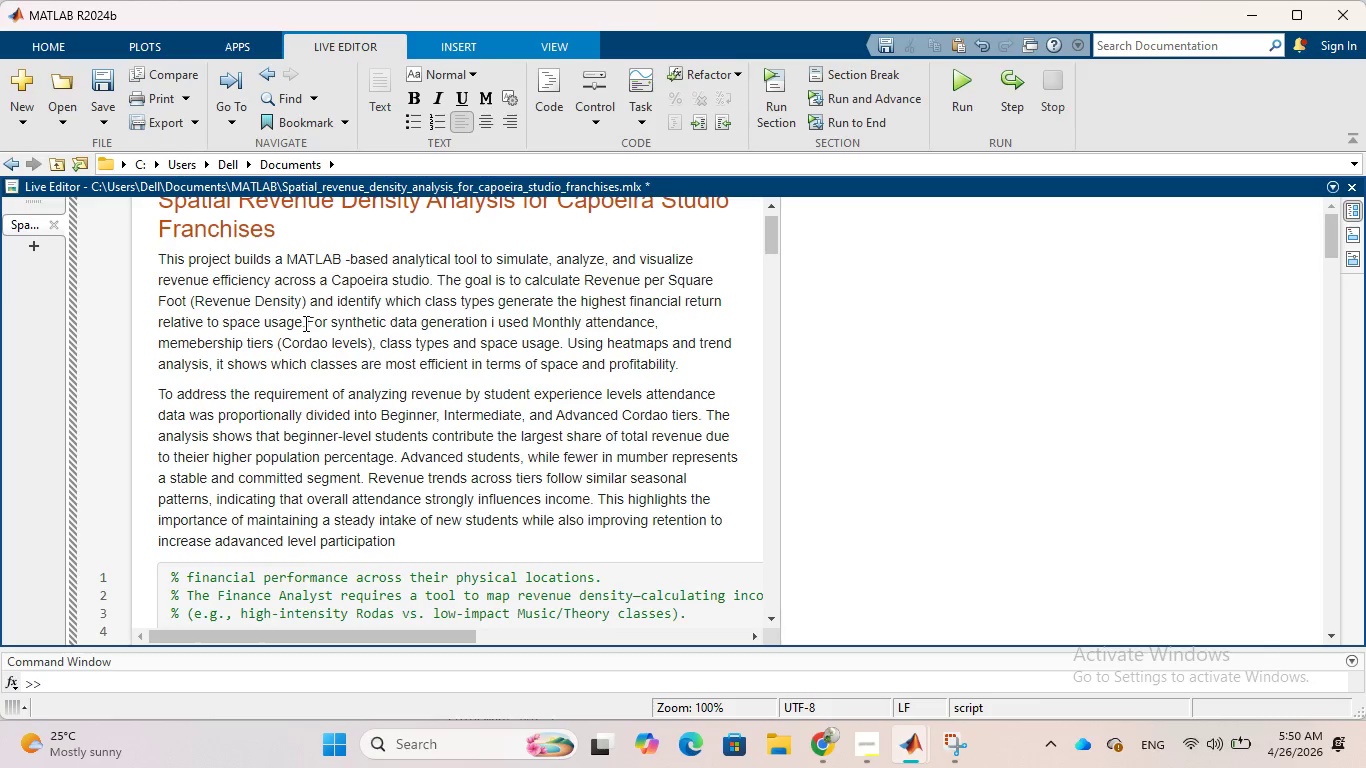 
key(Enter)
 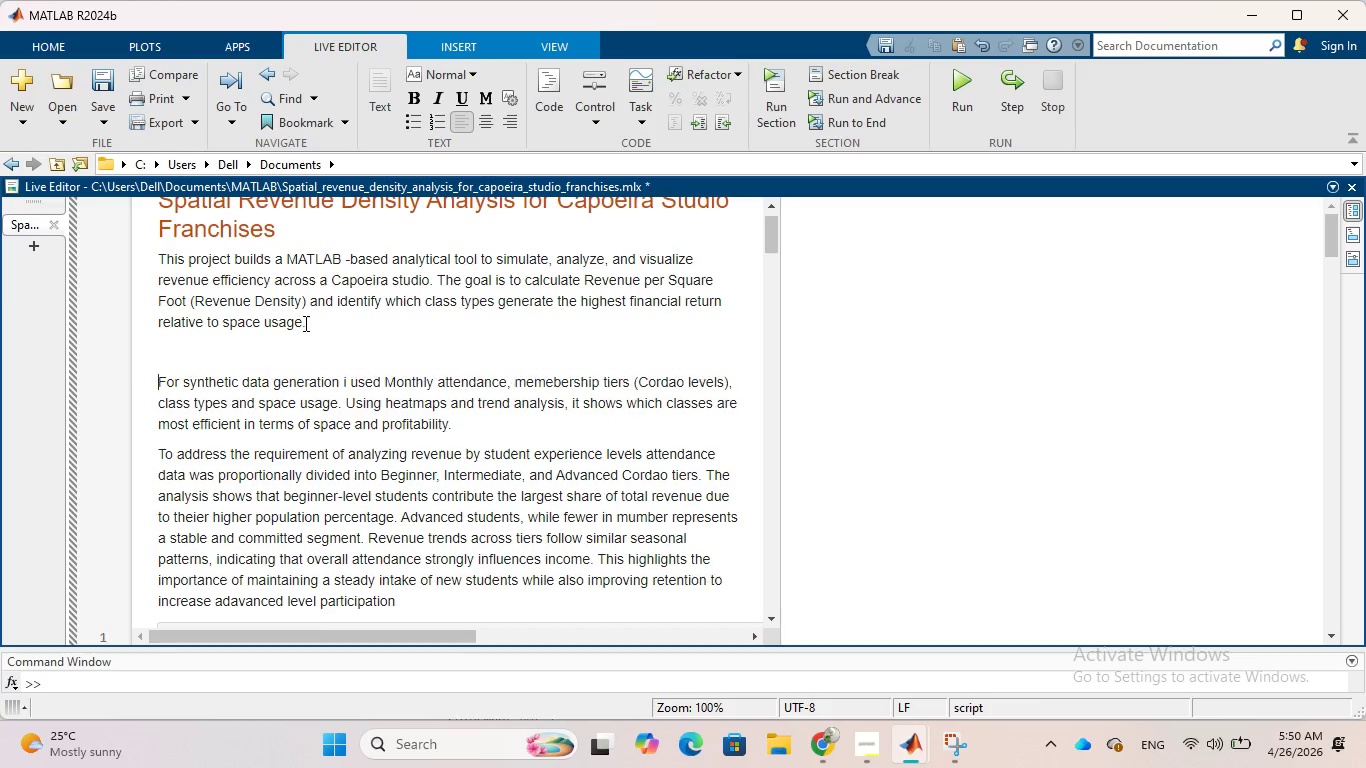 
key(Enter)
 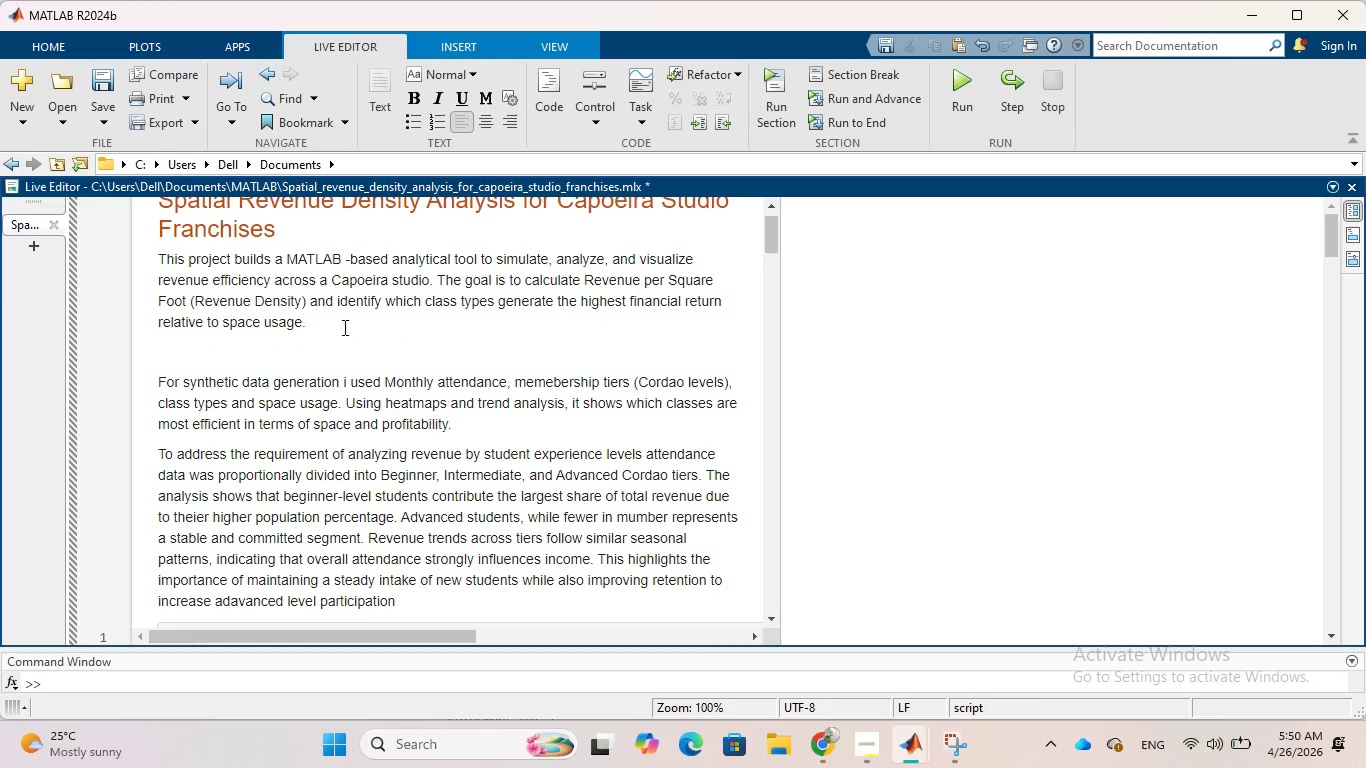 
left_click([343, 327])
 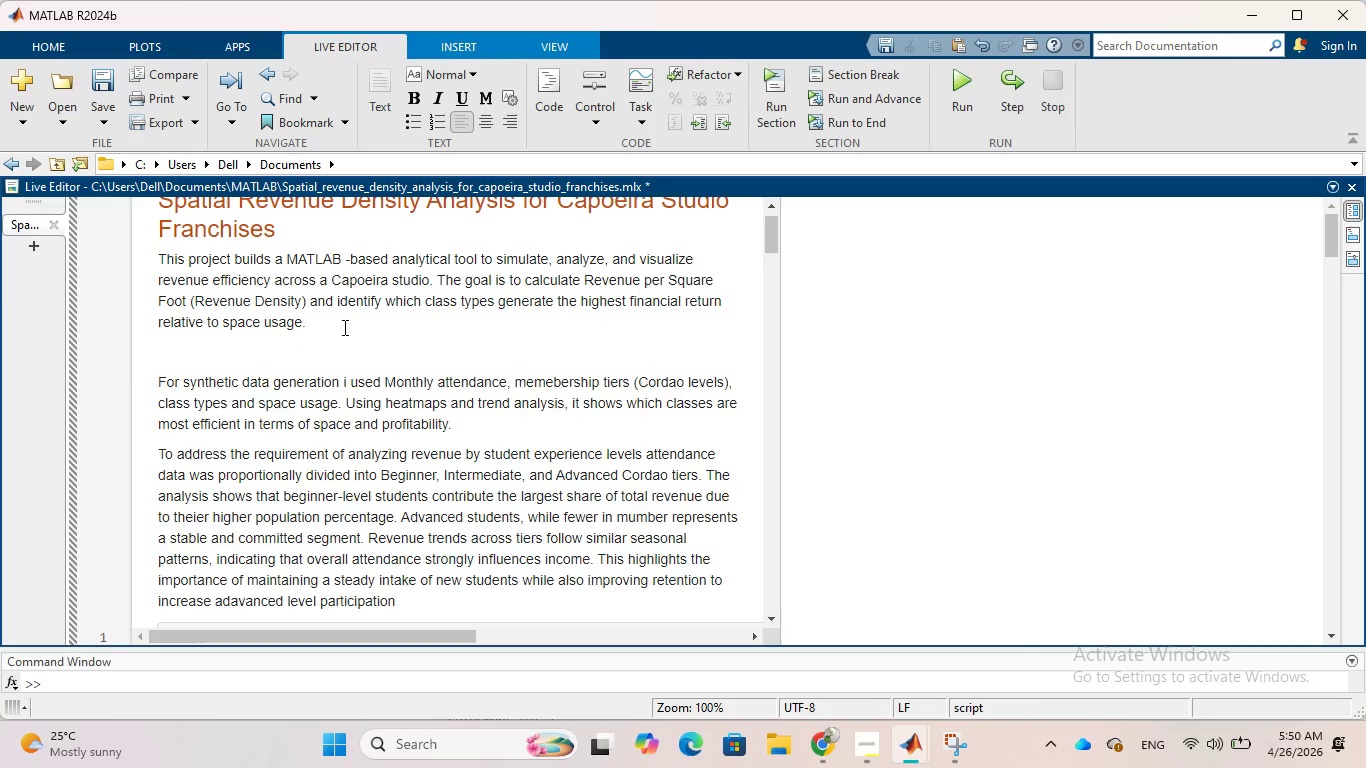 
key(Enter)
 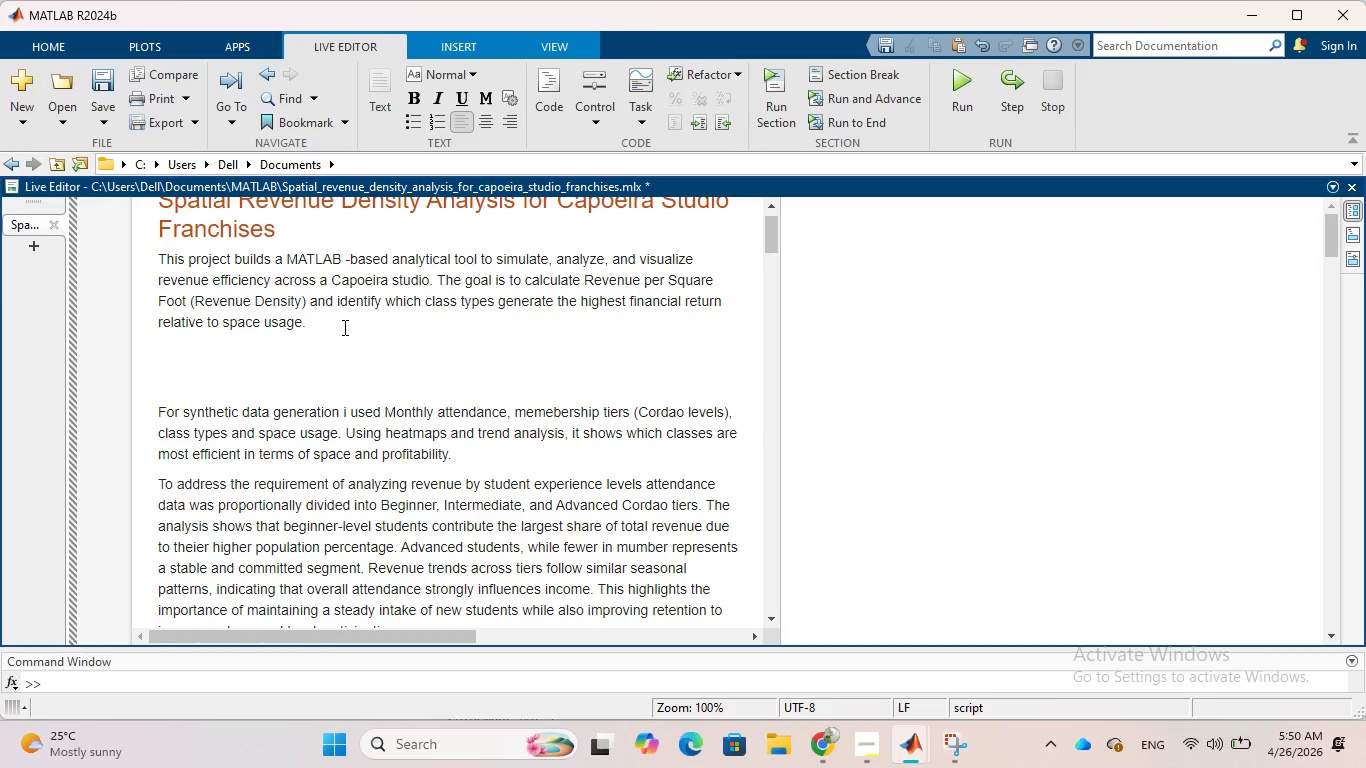 
wait(8.33)
 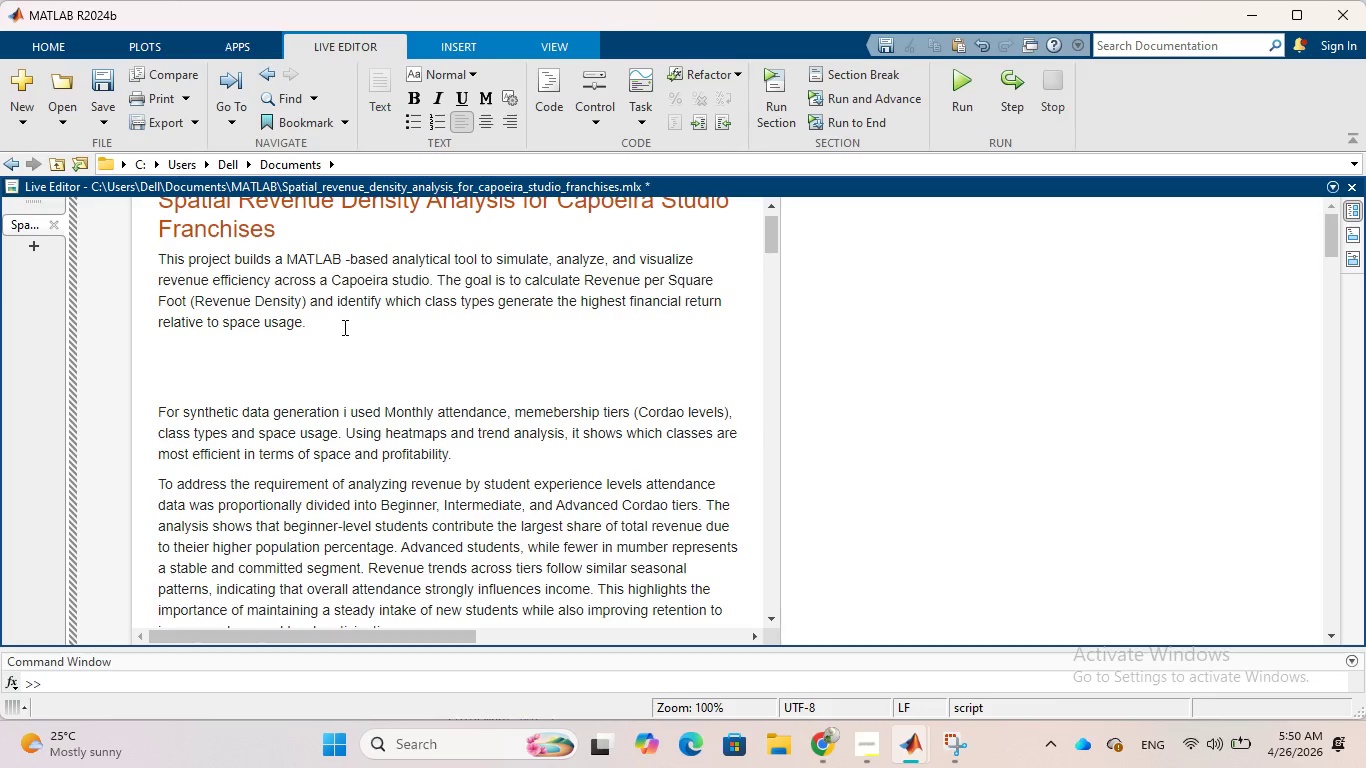 
type(To achieve this, synhetic data was gnerated)
 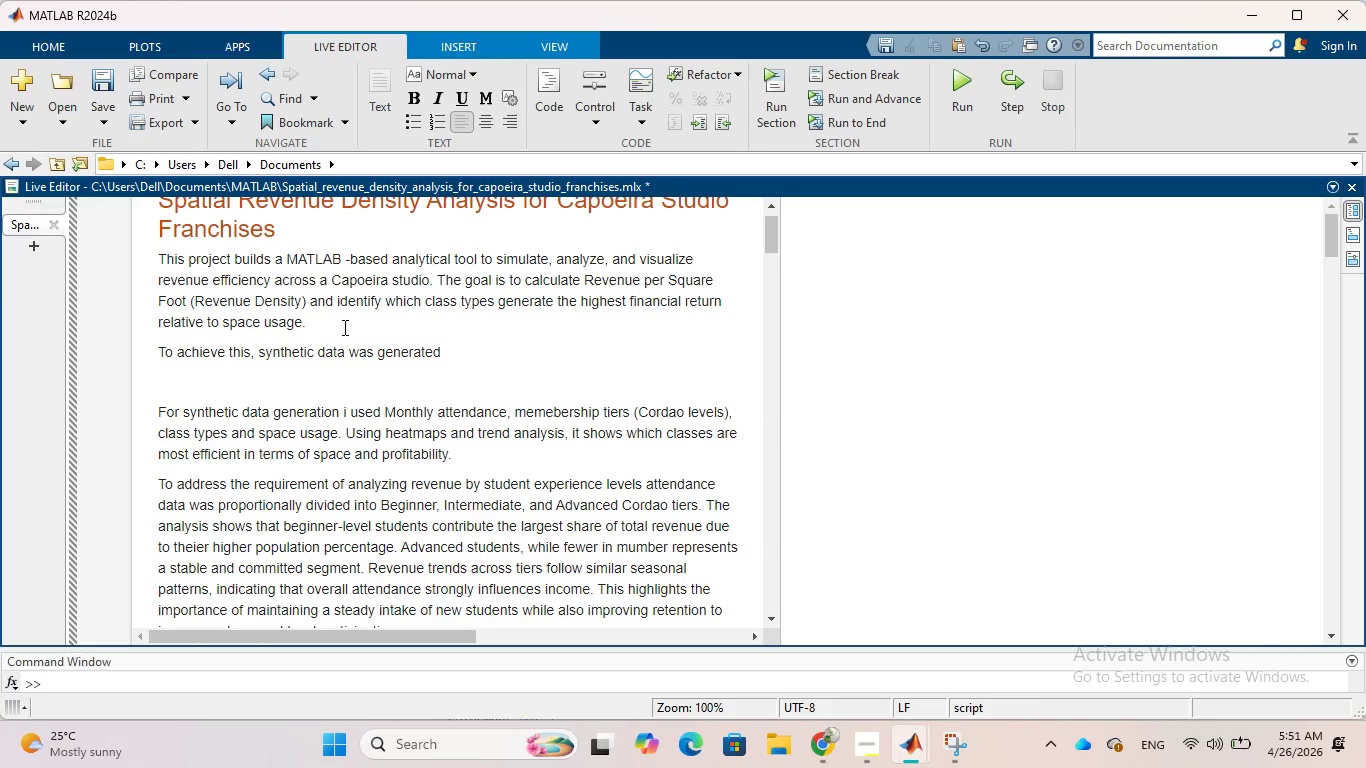 
wait(5.38)
 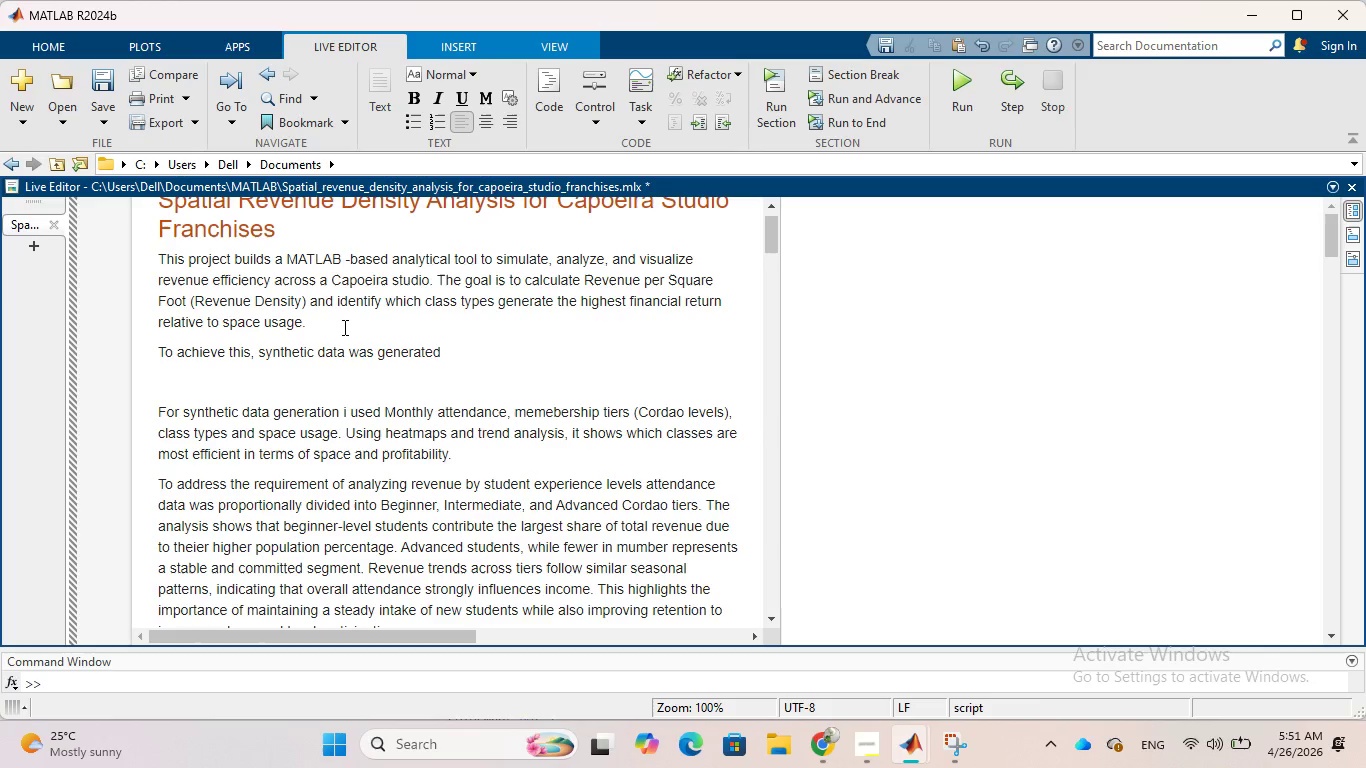 
type( to siu)
key(Backspace)
type(mulate)
 